 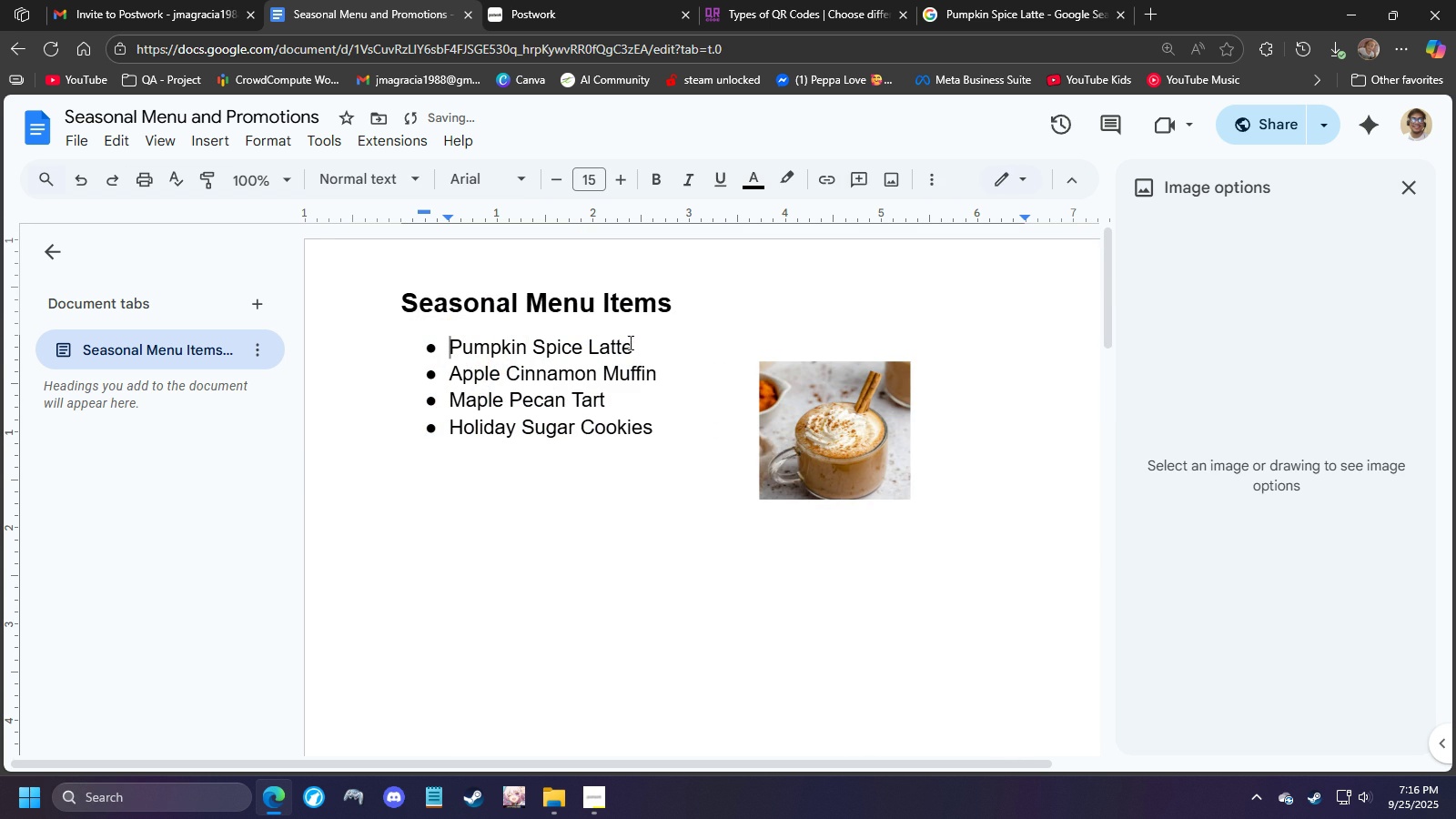 
left_click([803, 410])
 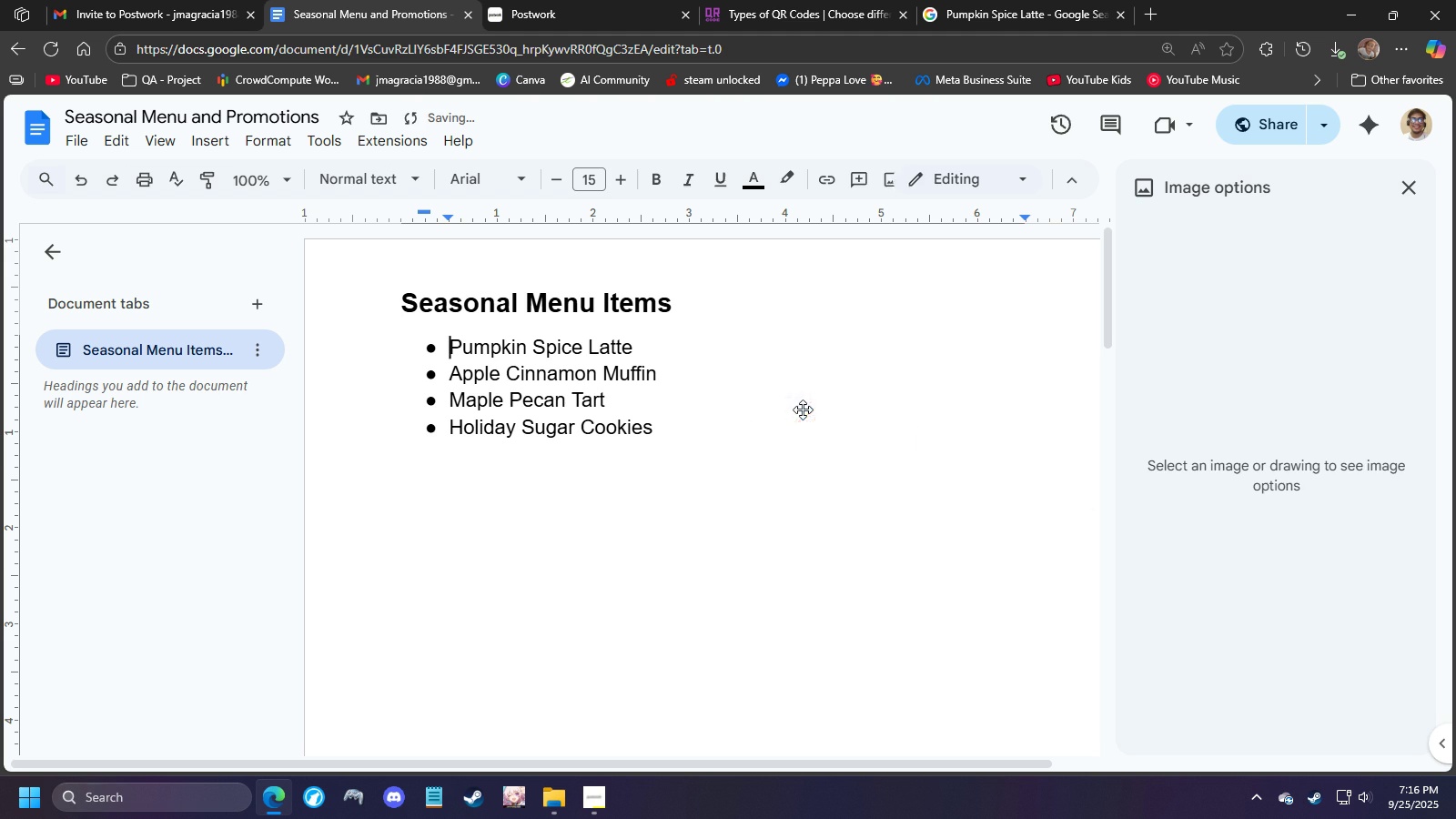 
key(Delete)
 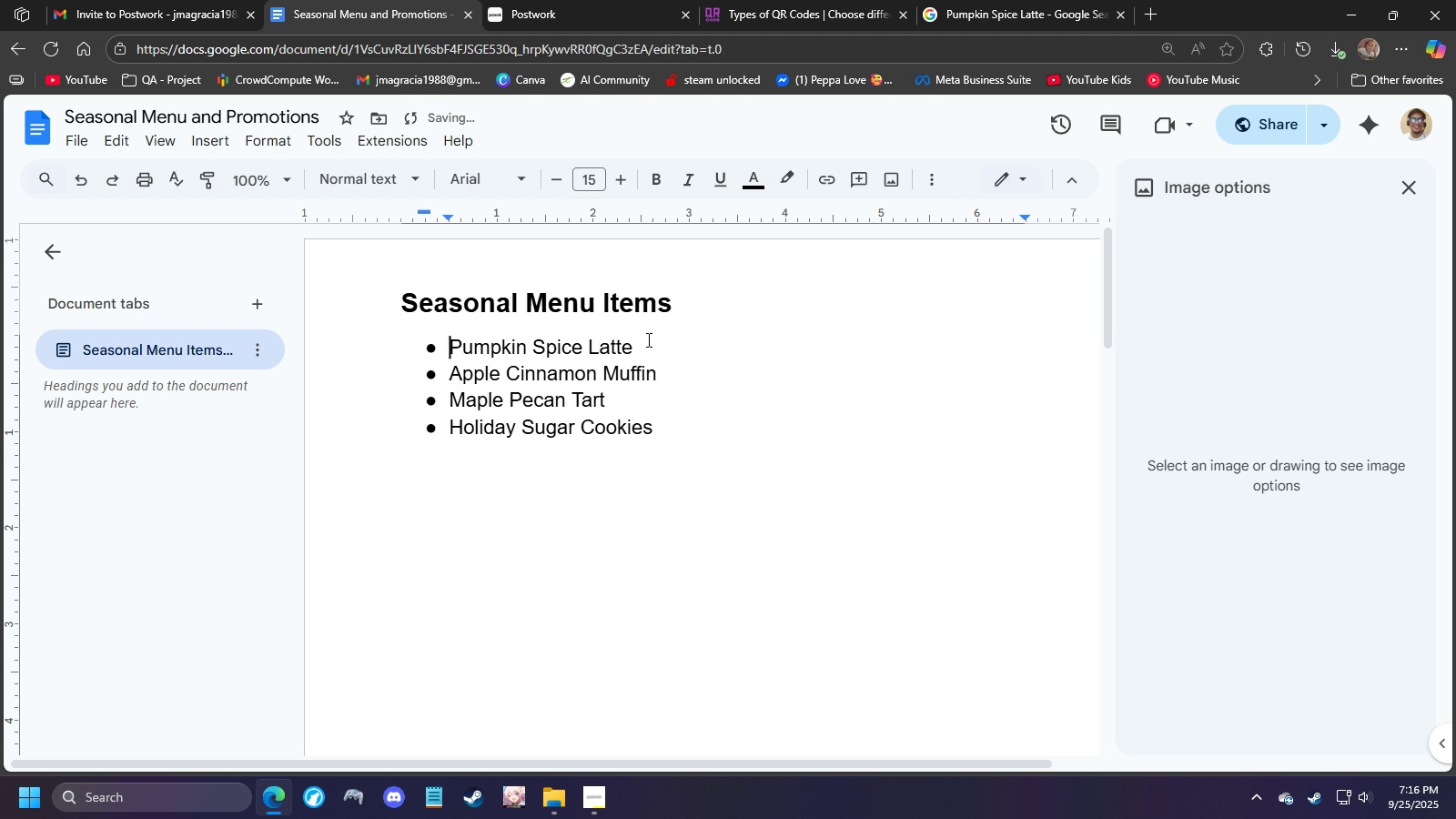 
left_click([647, 339])
 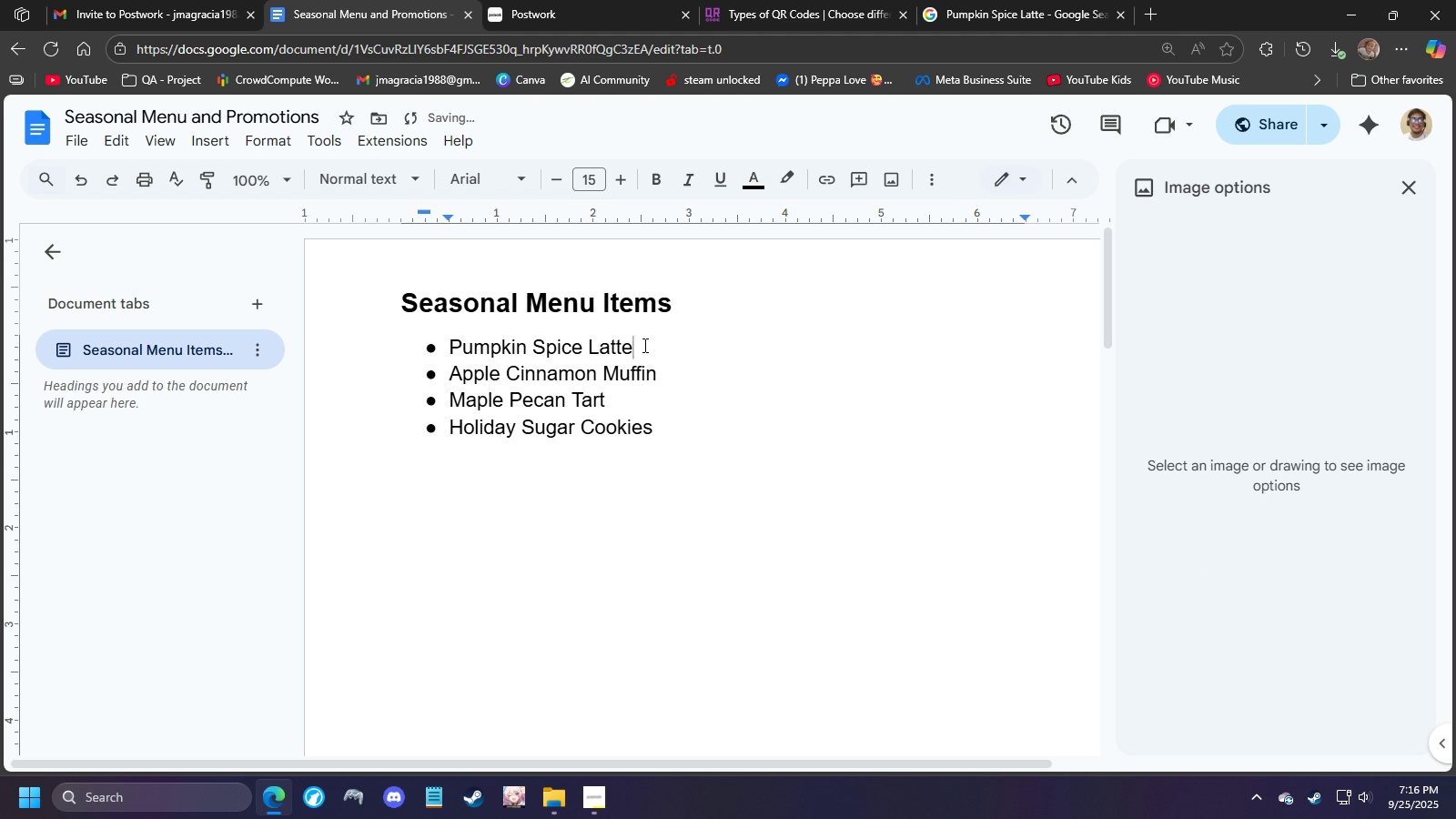 
key(Enter)
 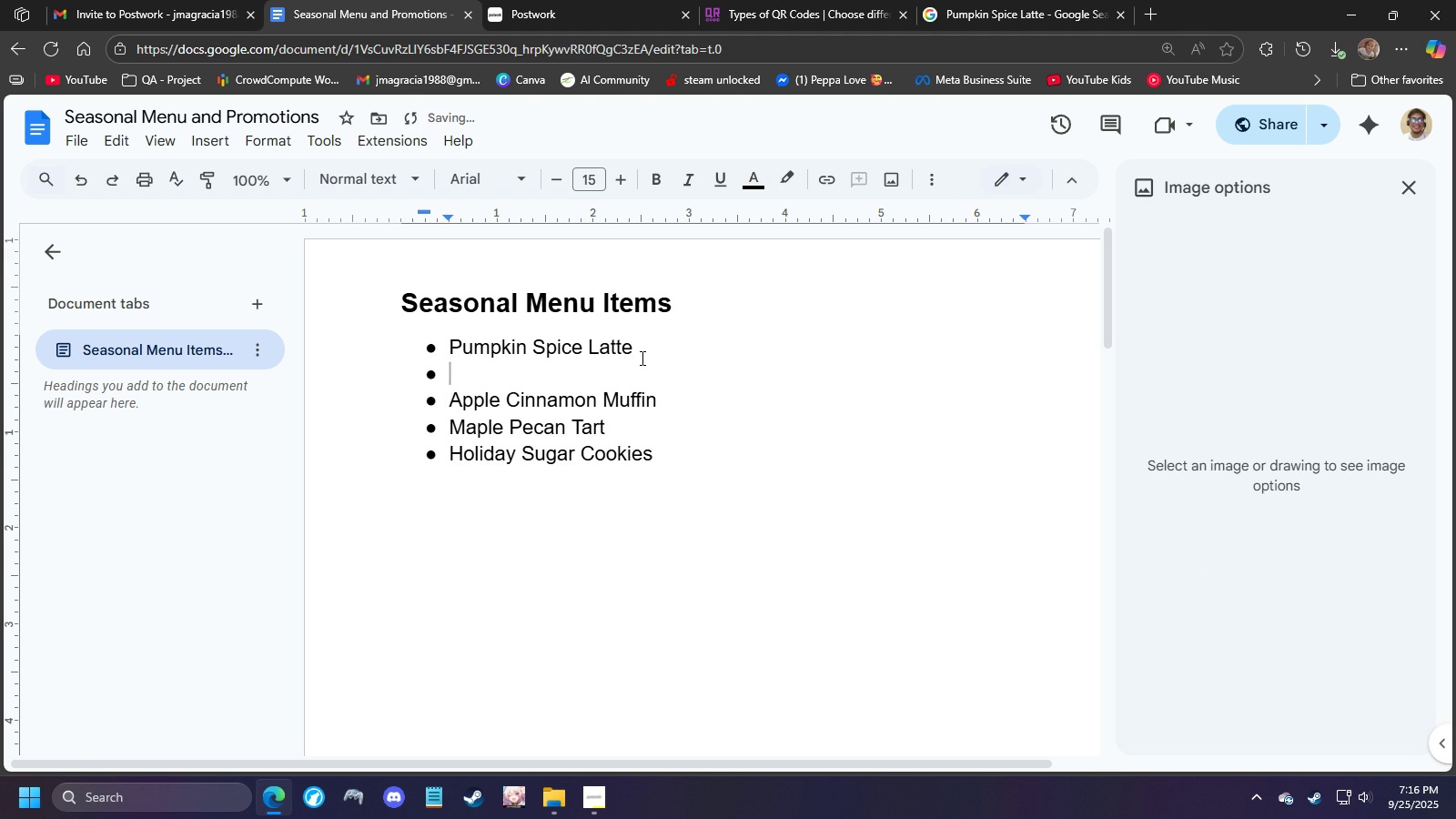 
key(Delete)
 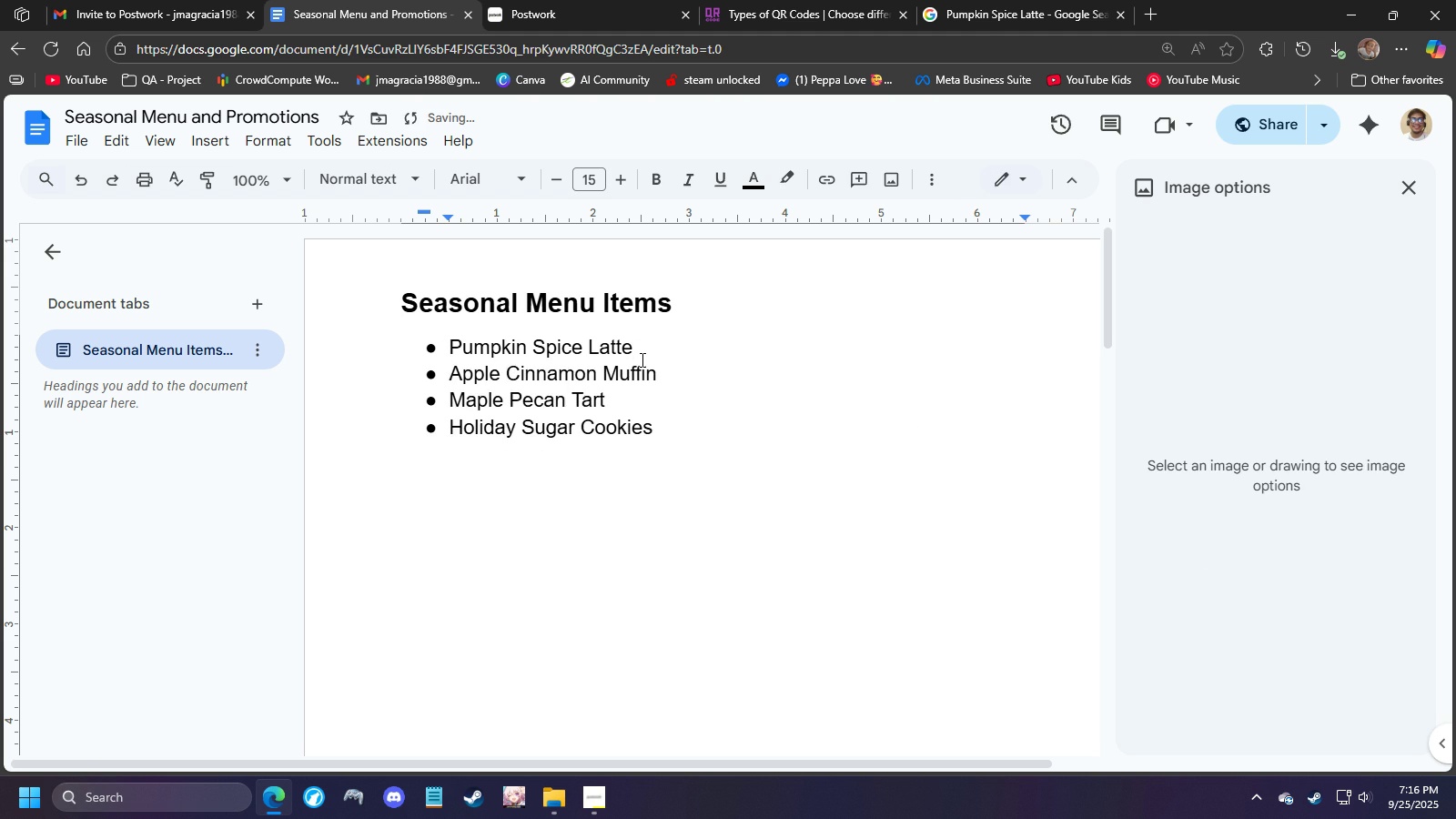 
key(Enter)
 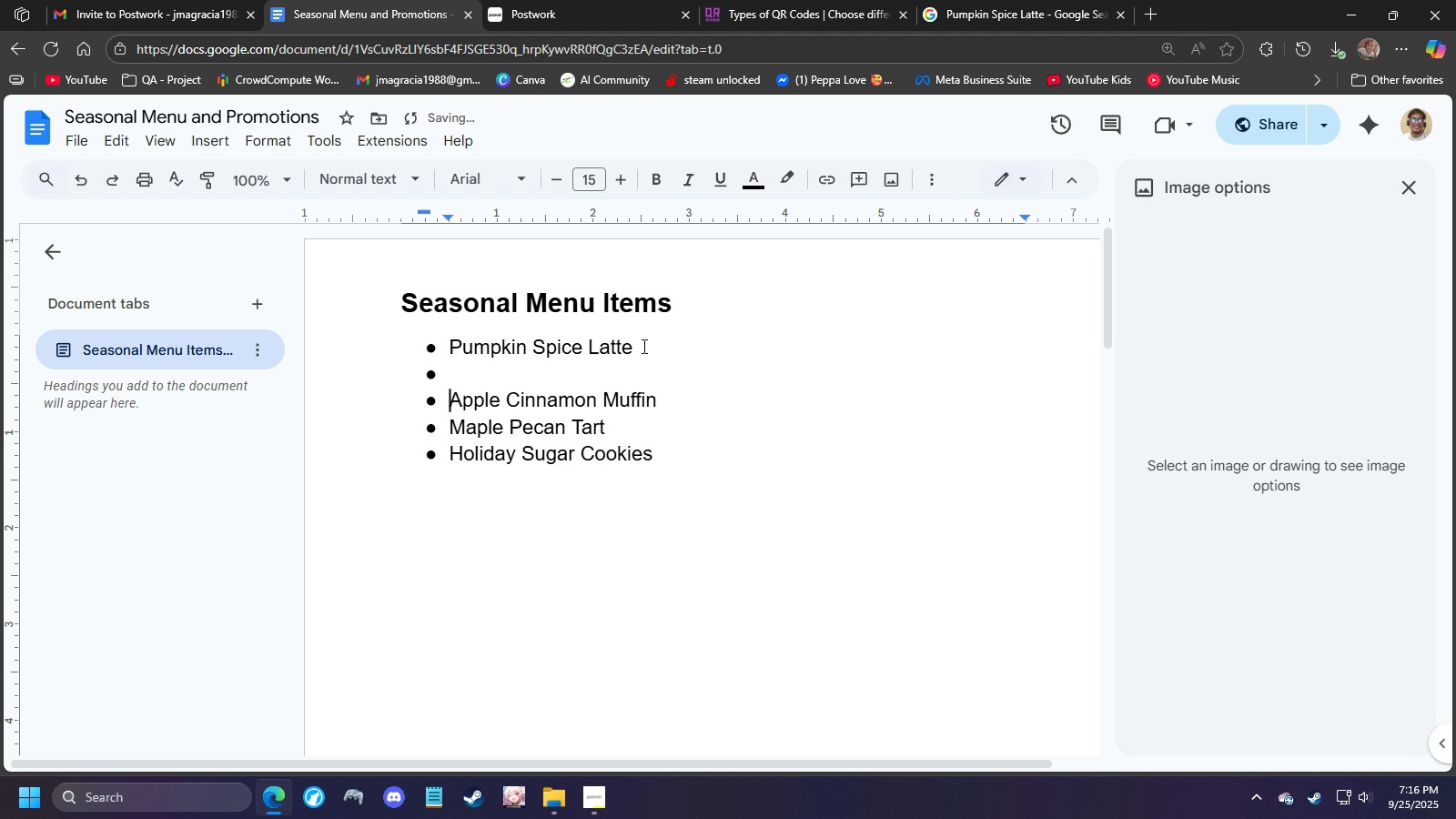 
left_click([642, 346])
 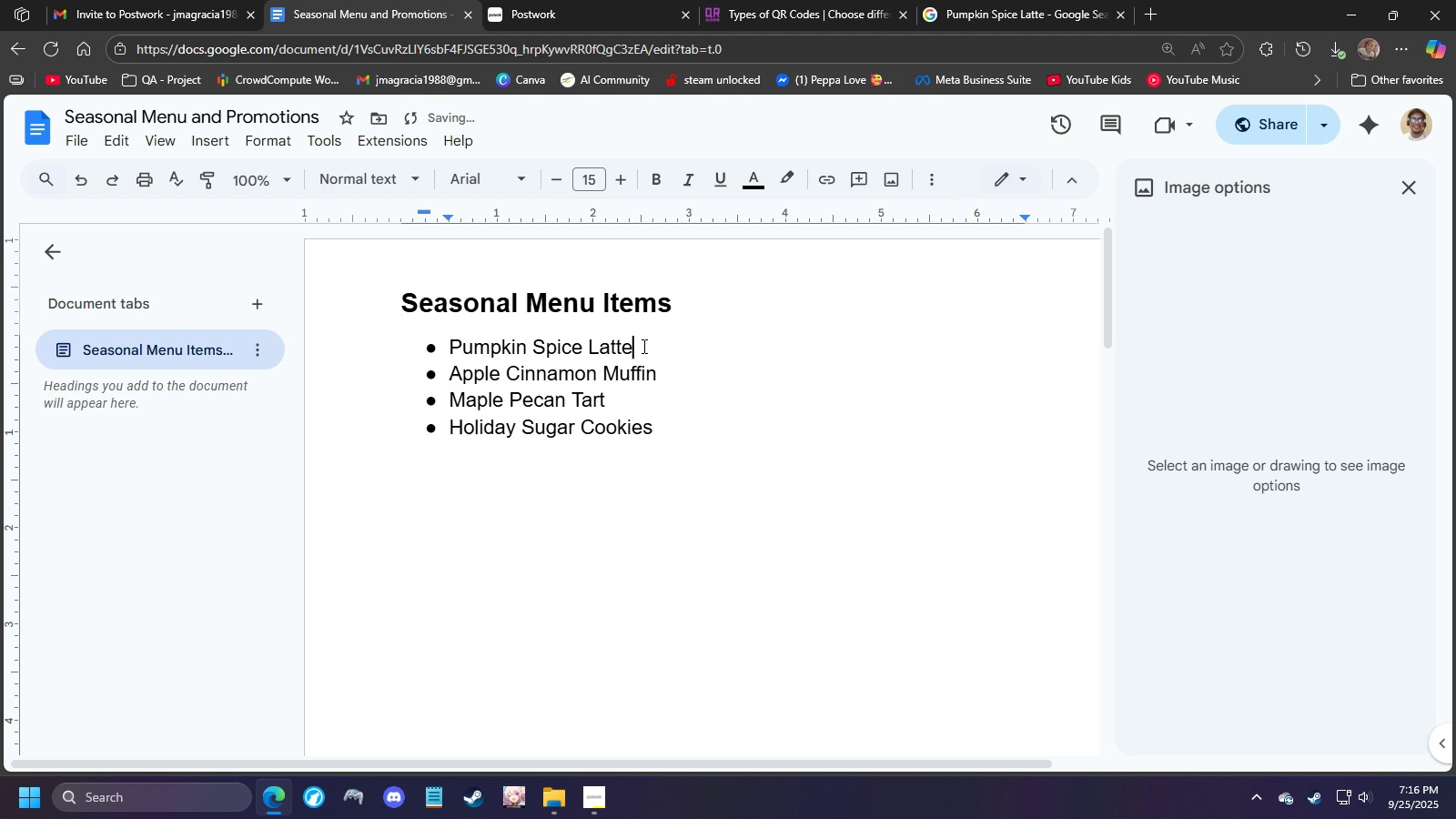 
key(Delete)
 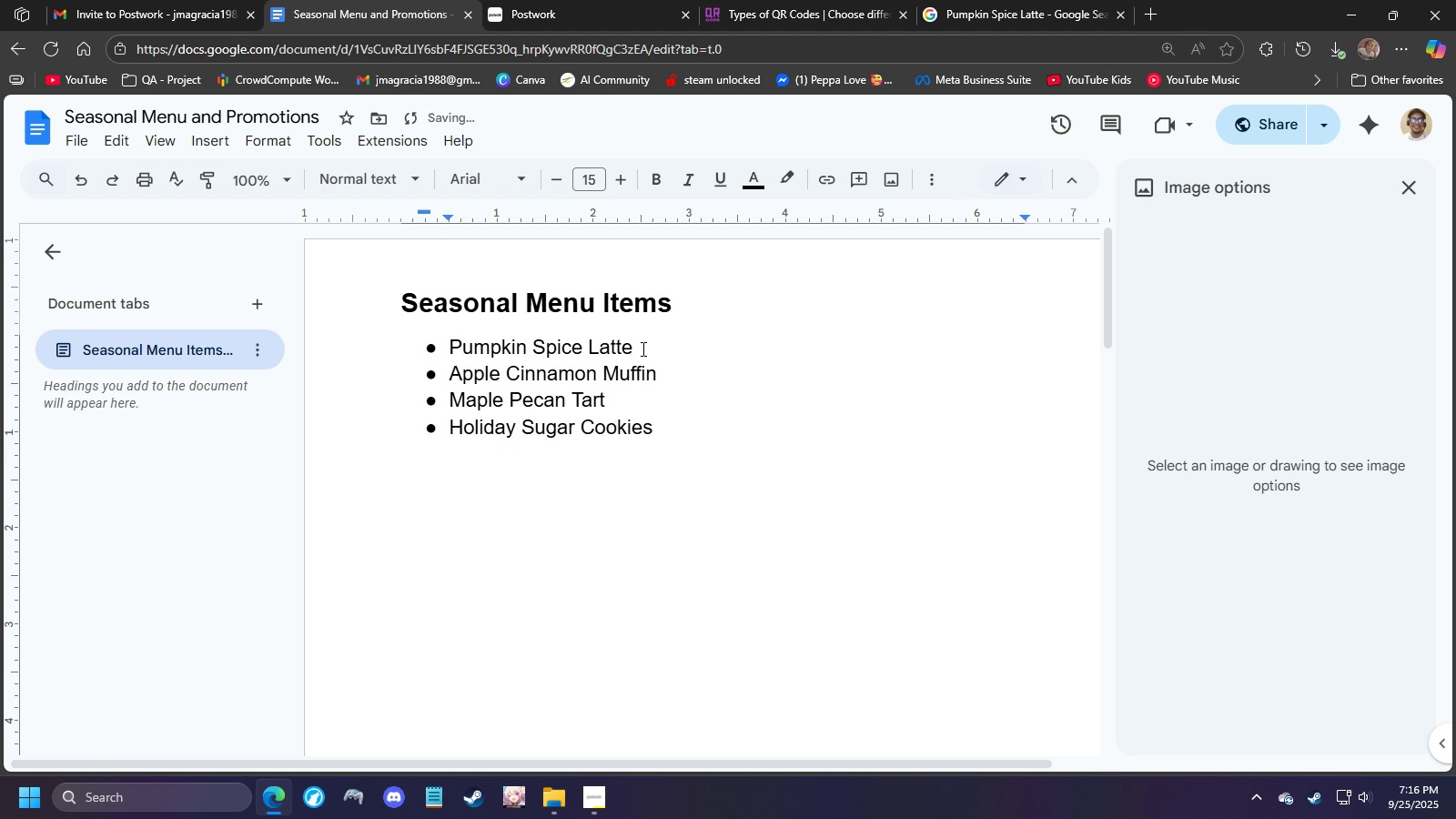 
key(Enter)
 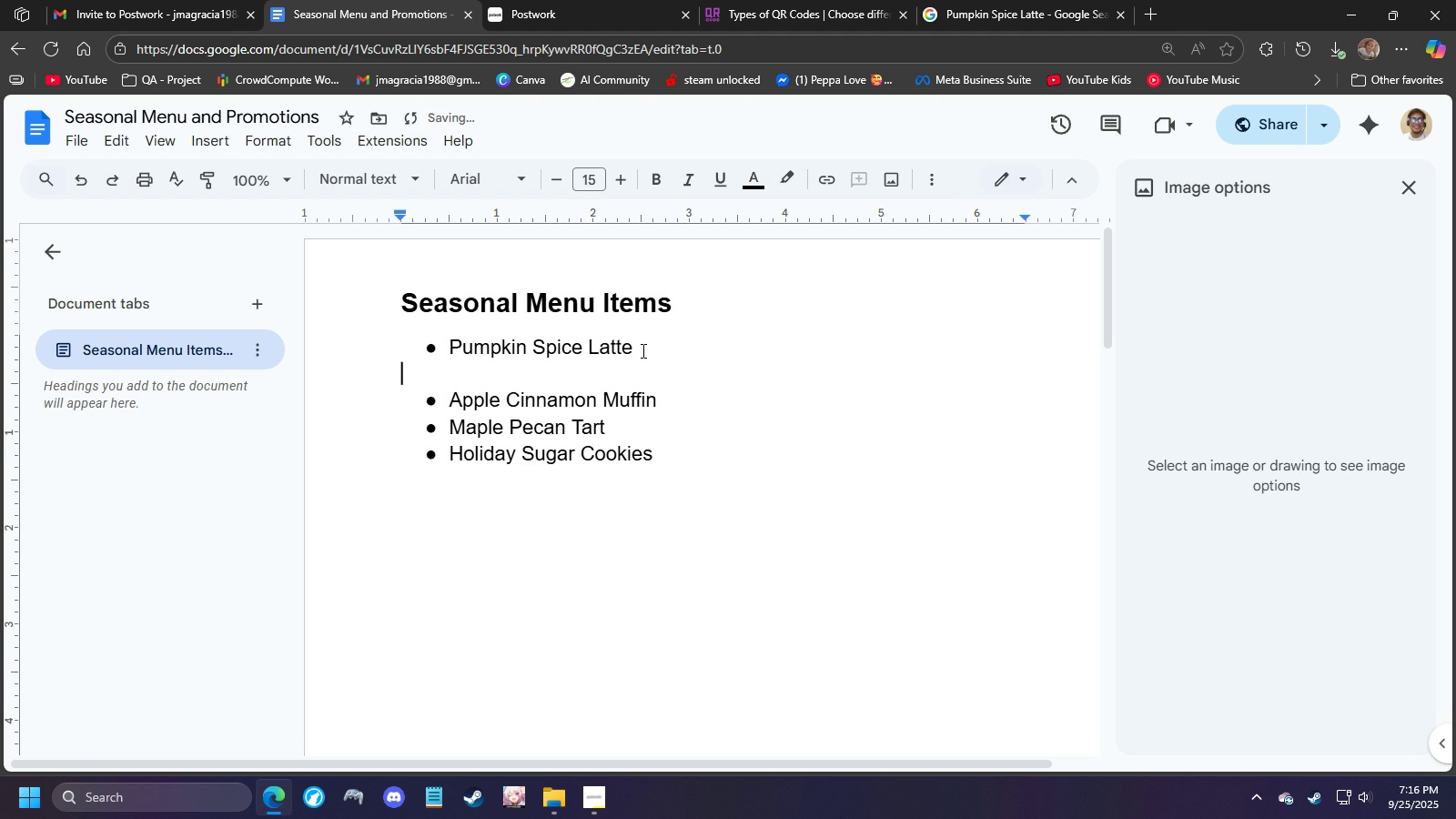 
key(Enter)
 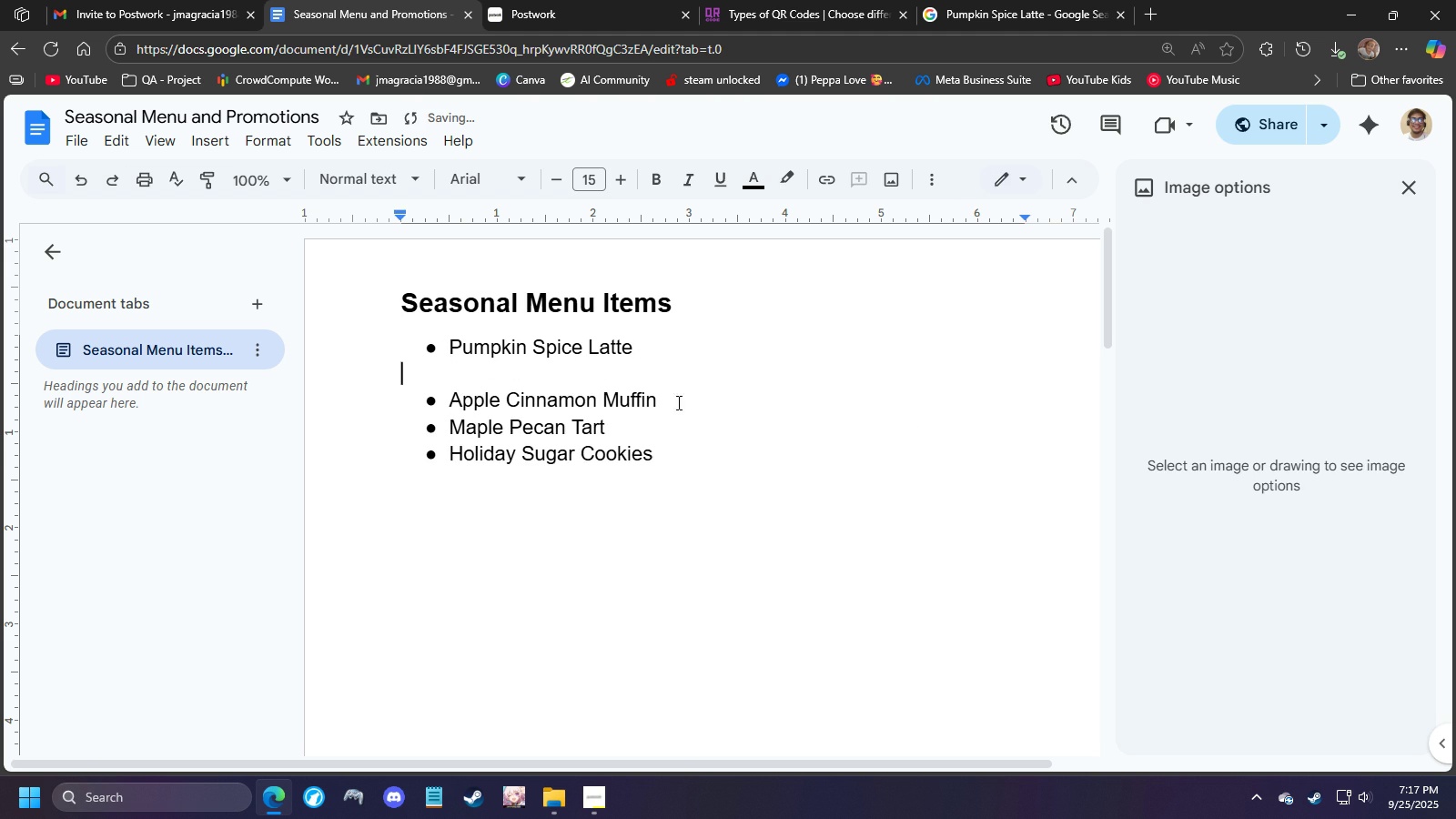 
left_click([670, 400])
 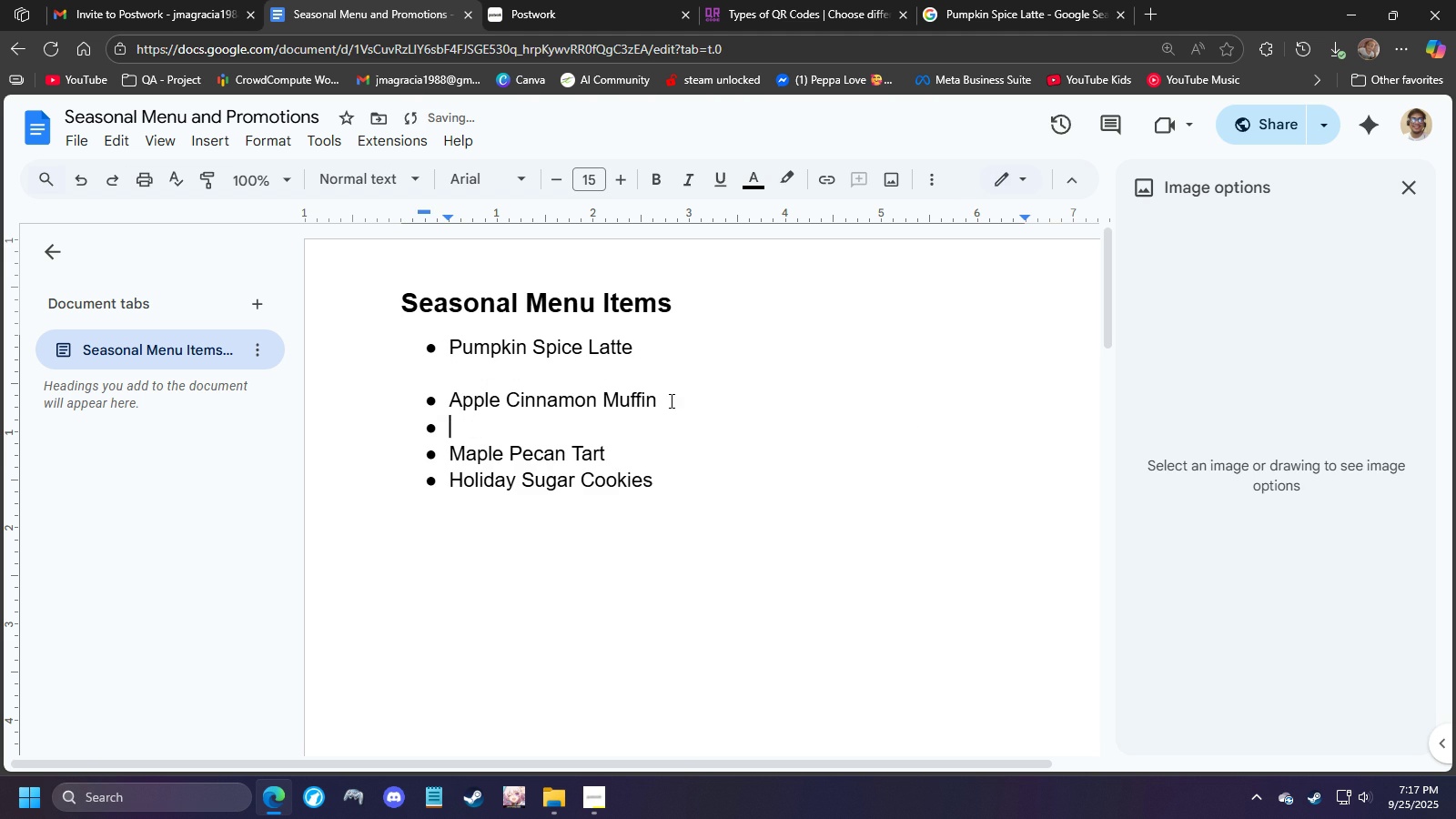 
key(Enter)
 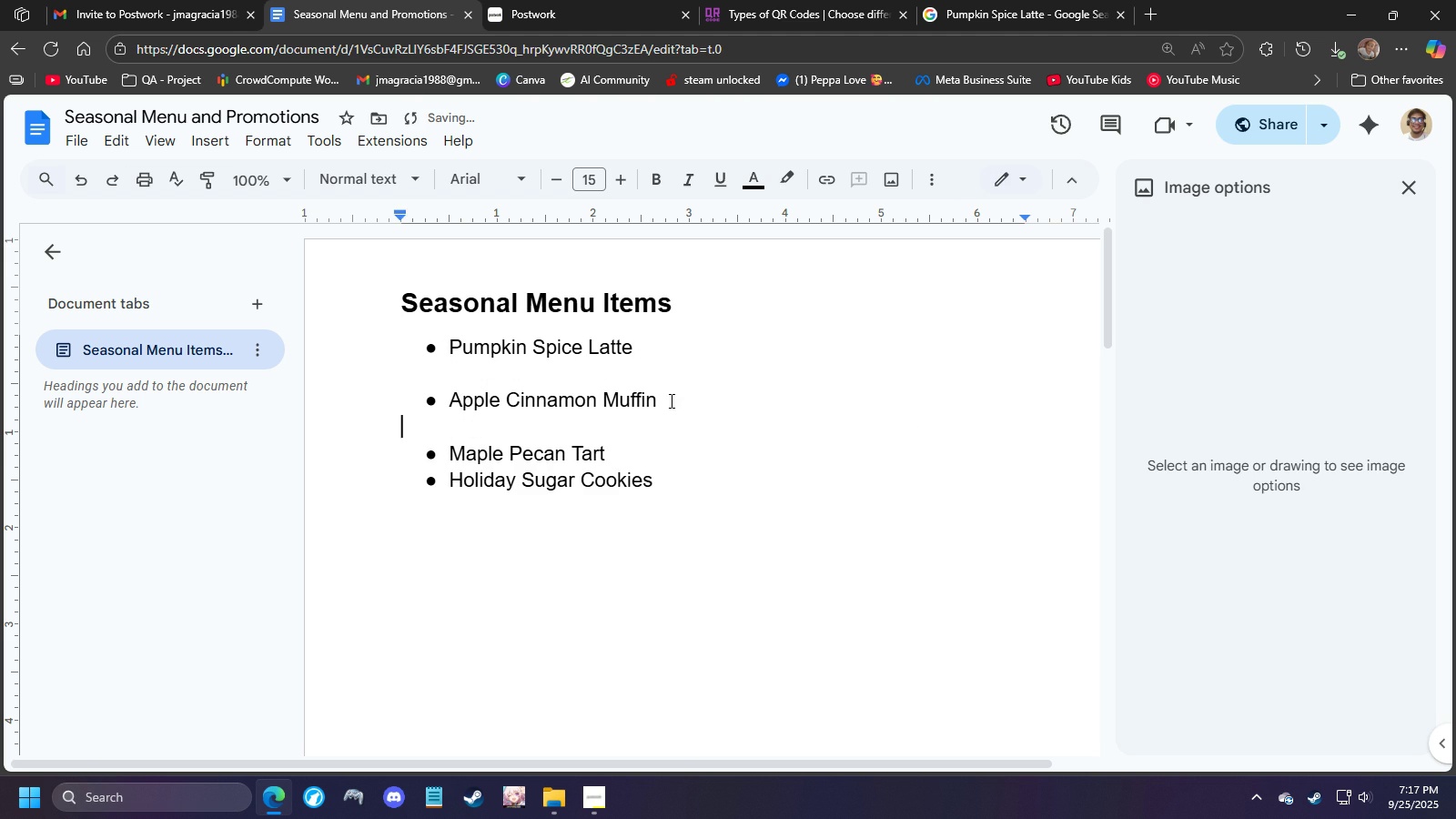 
key(Enter)
 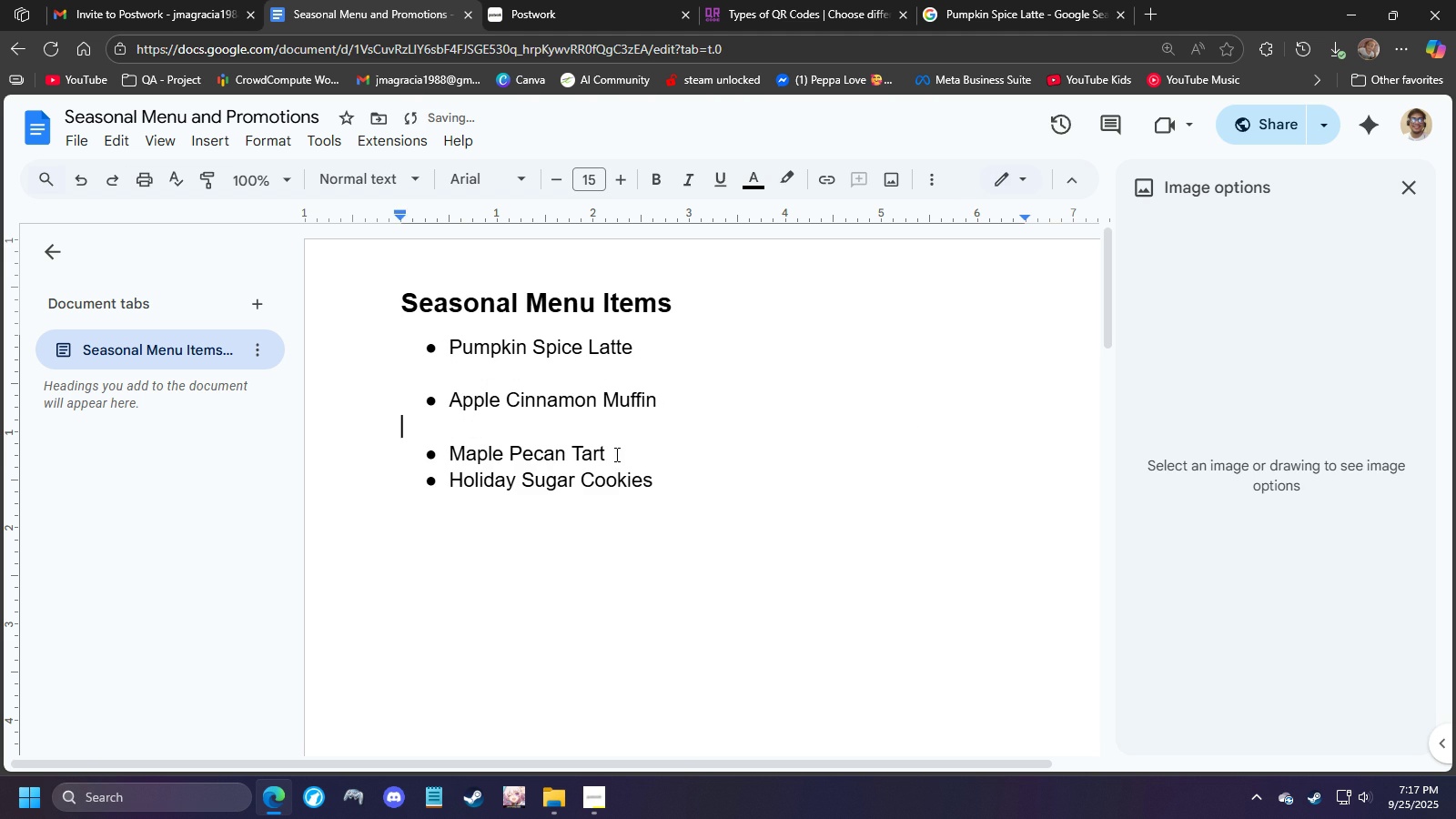 
left_click([615, 454])
 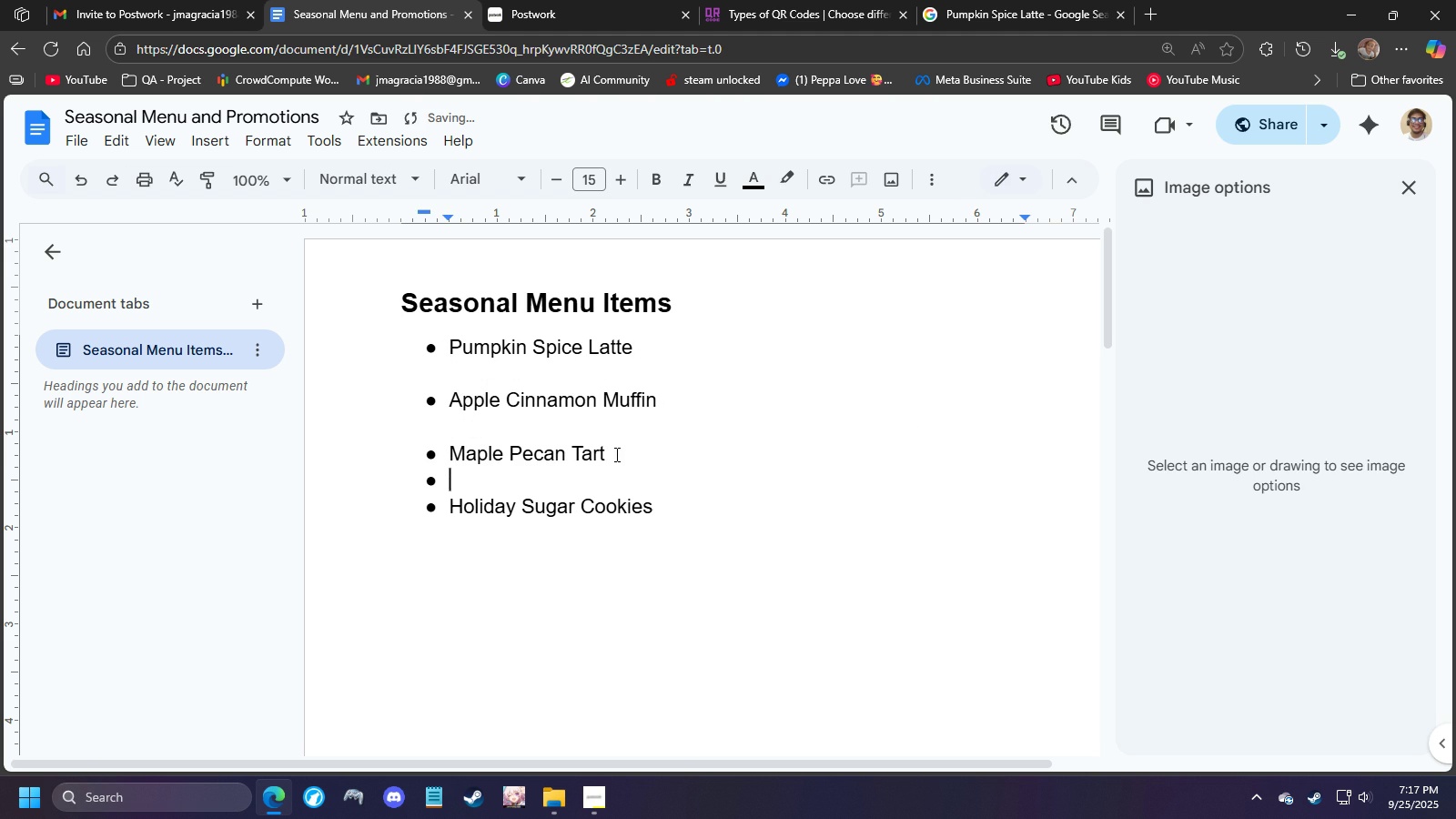 
key(Enter)
 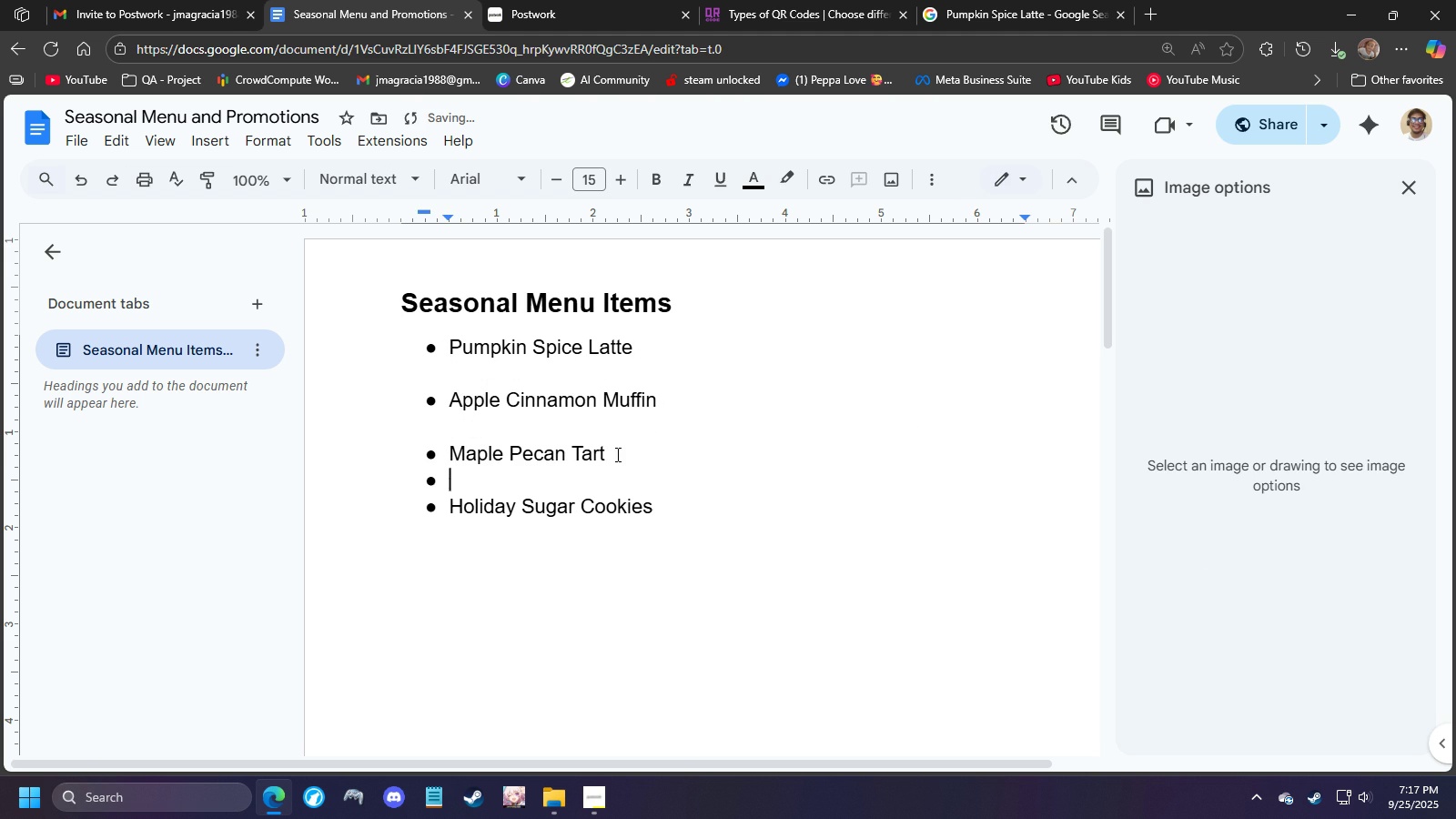 
key(Enter)
 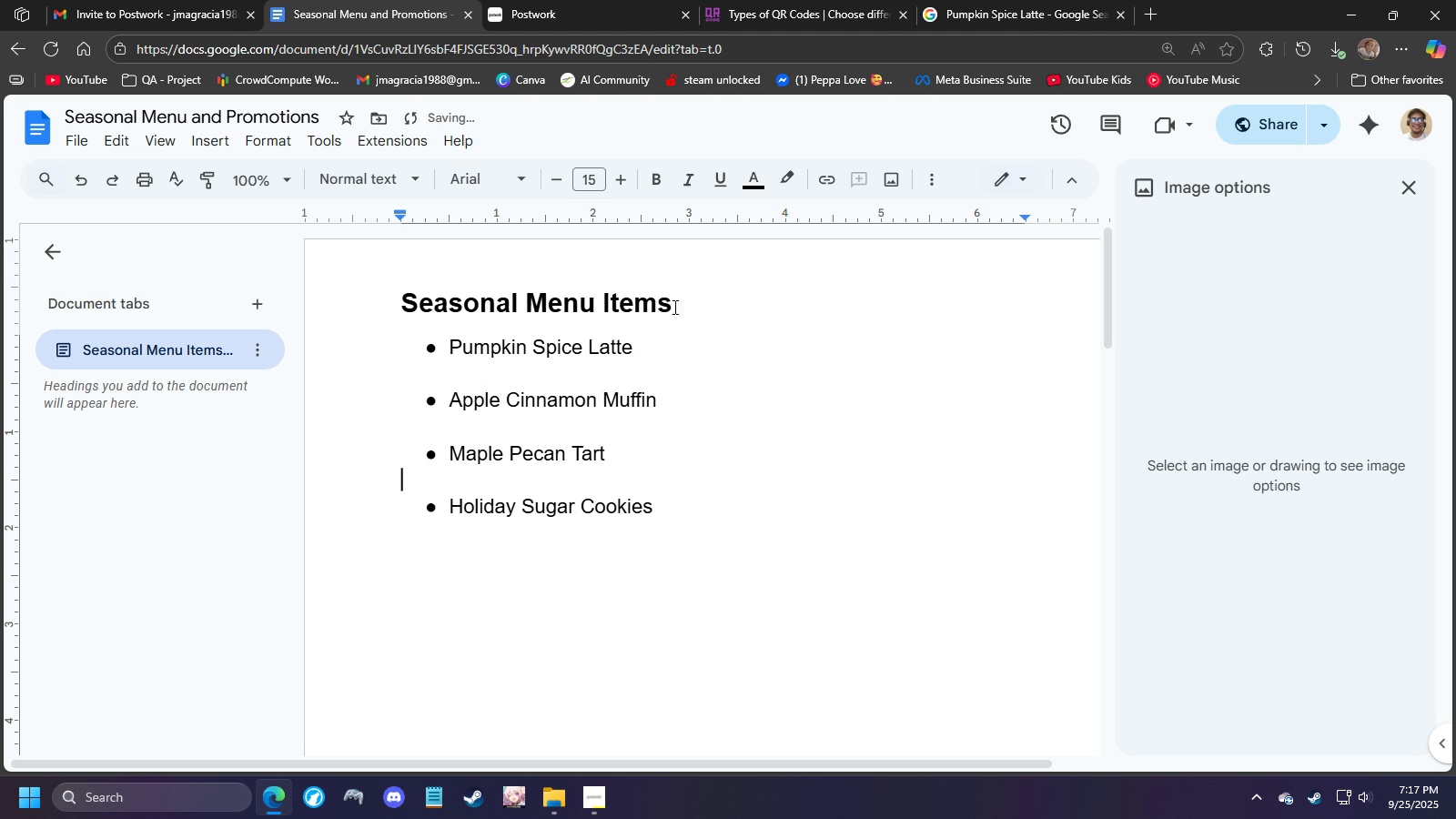 
left_click([678, 304])
 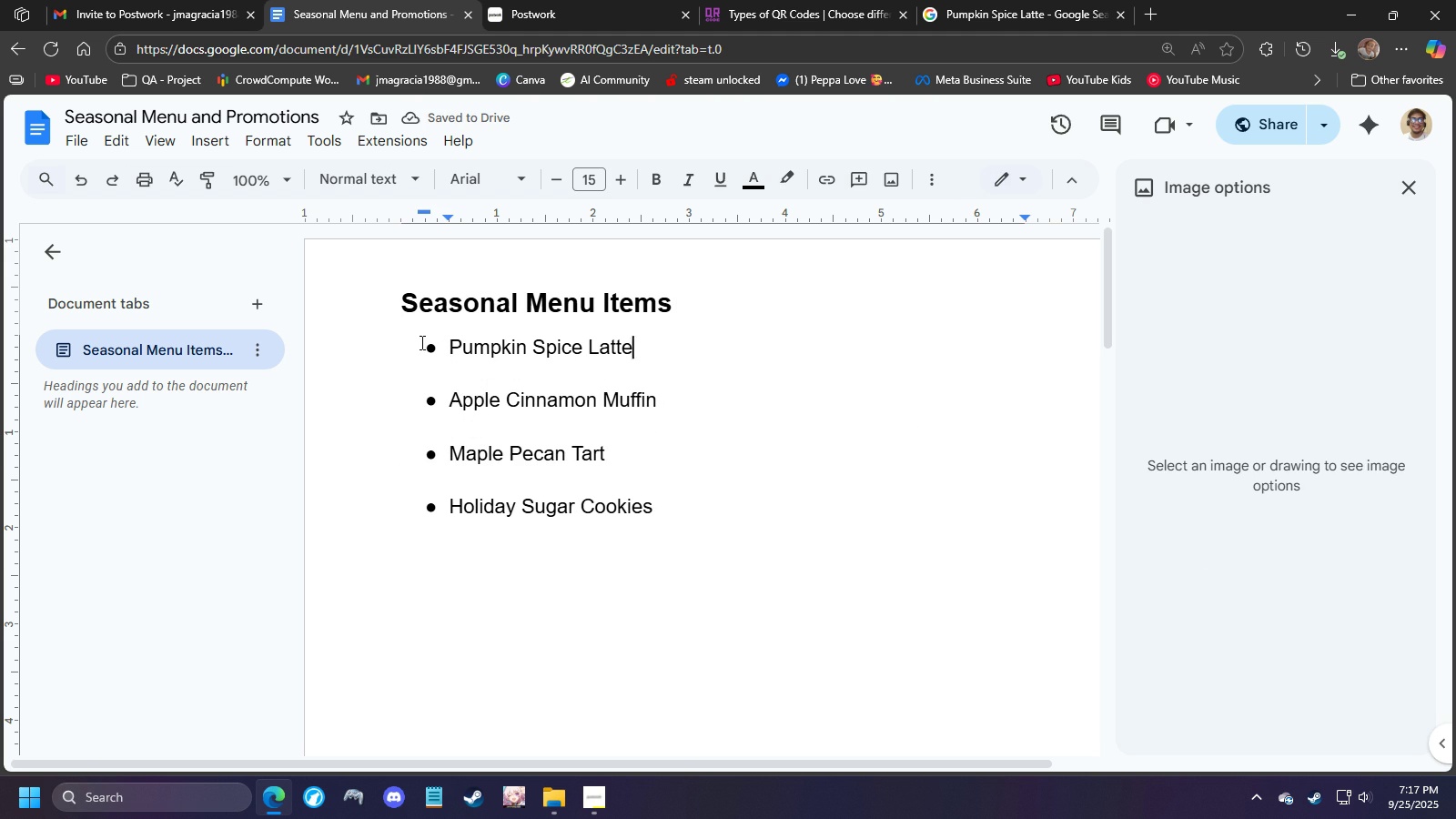 
left_click([420, 342])
 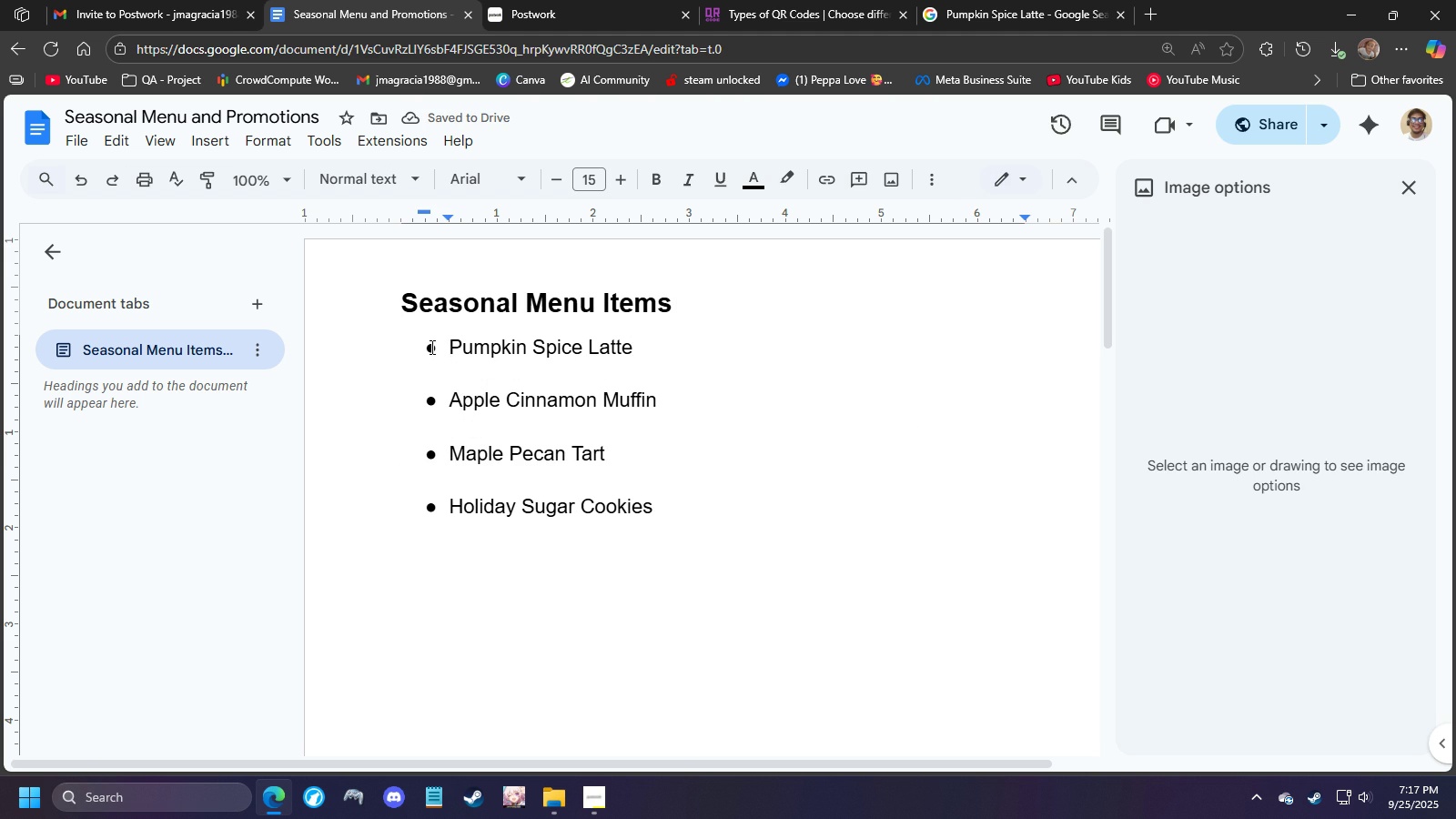 
key(Enter)
 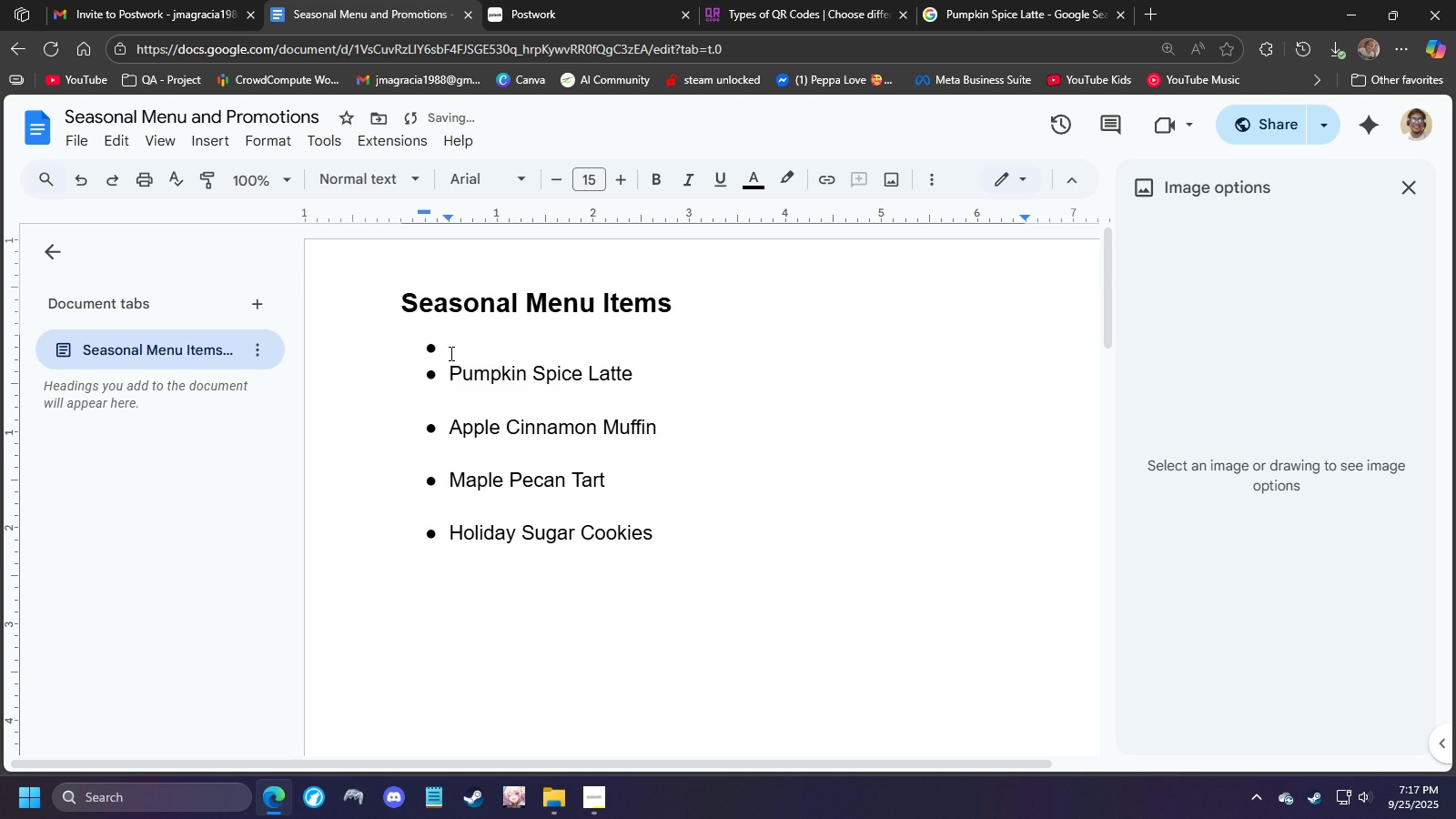 
key(Enter)
 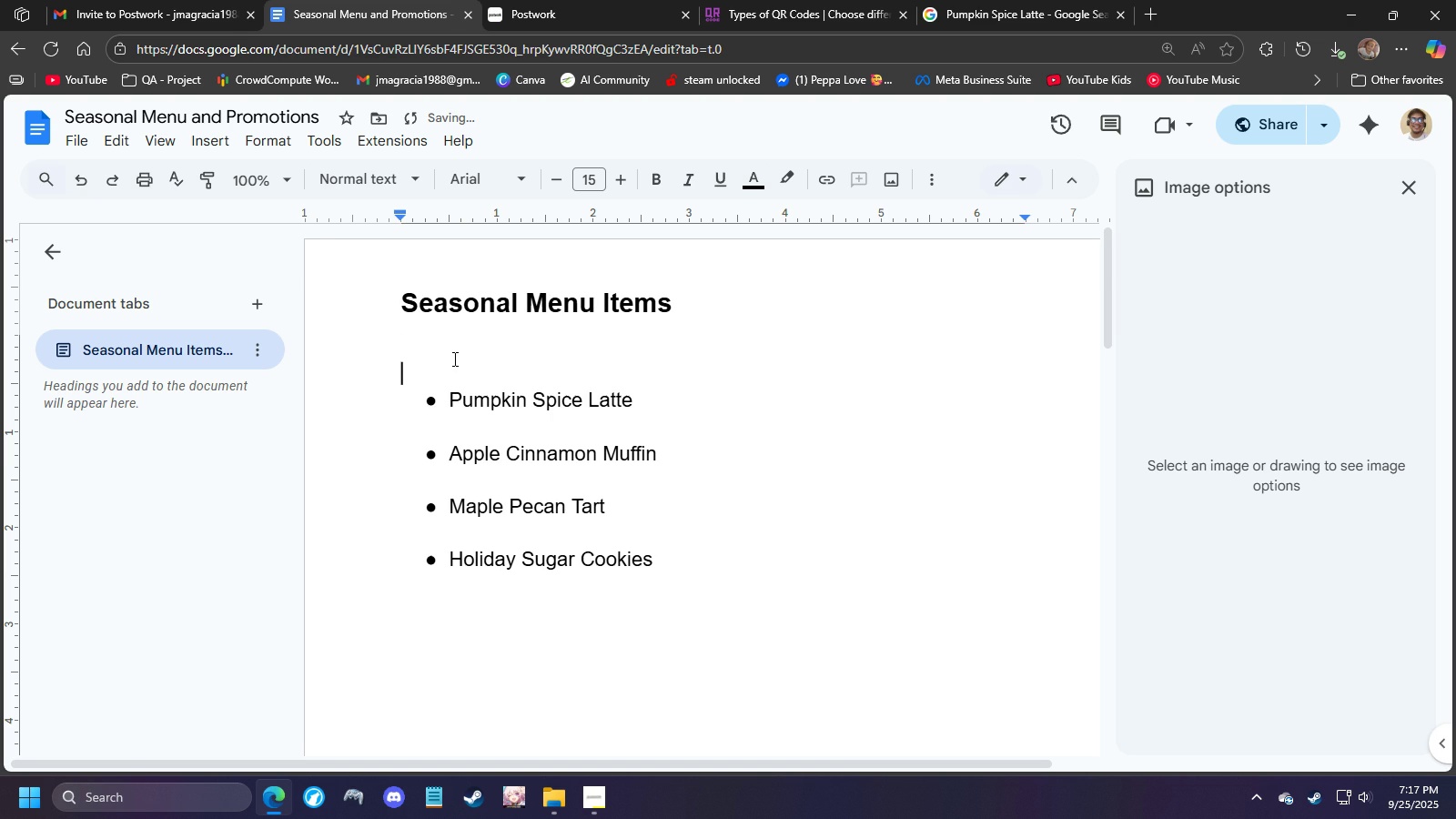 
key(Enter)
 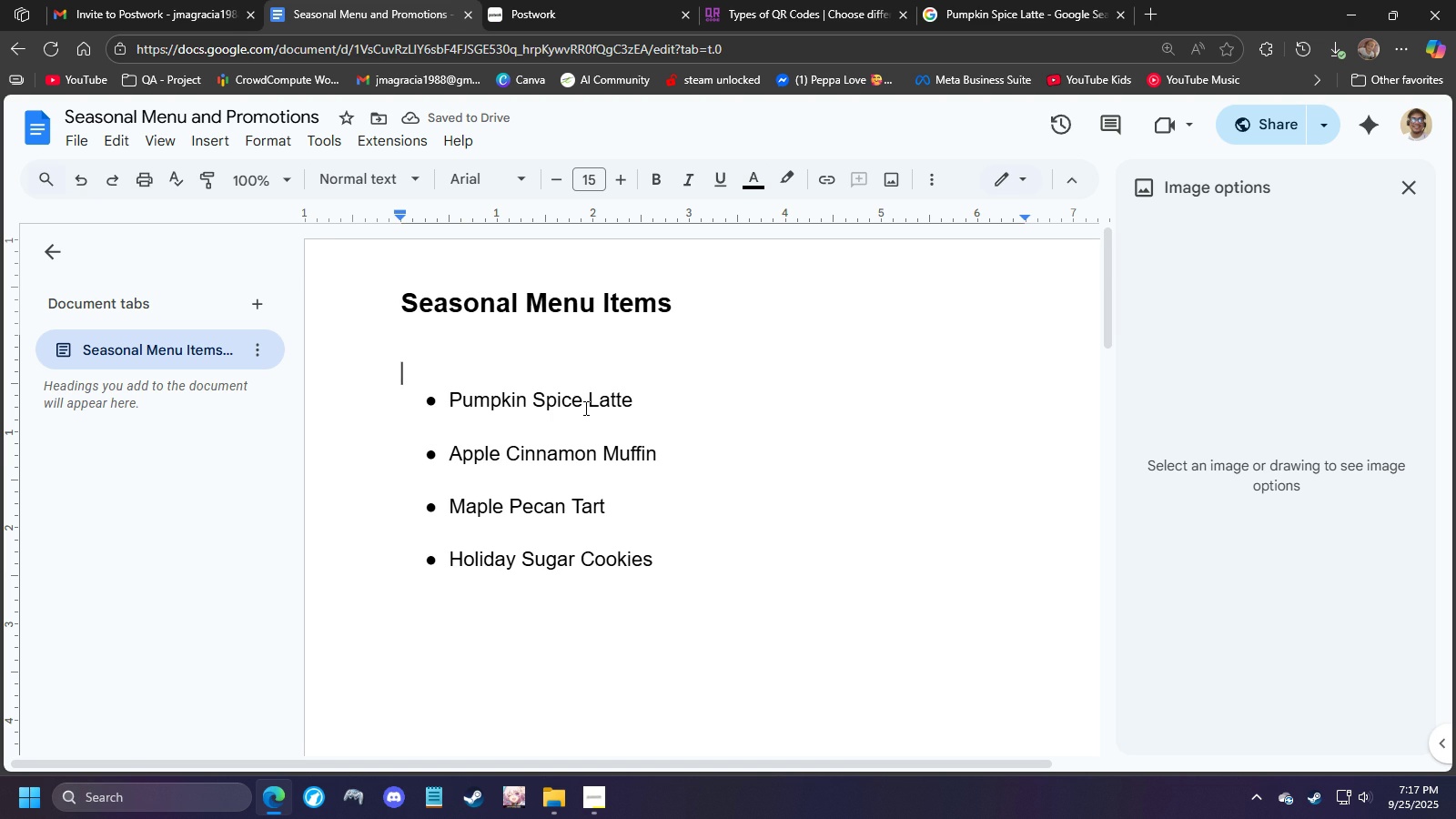 
wait(10.21)
 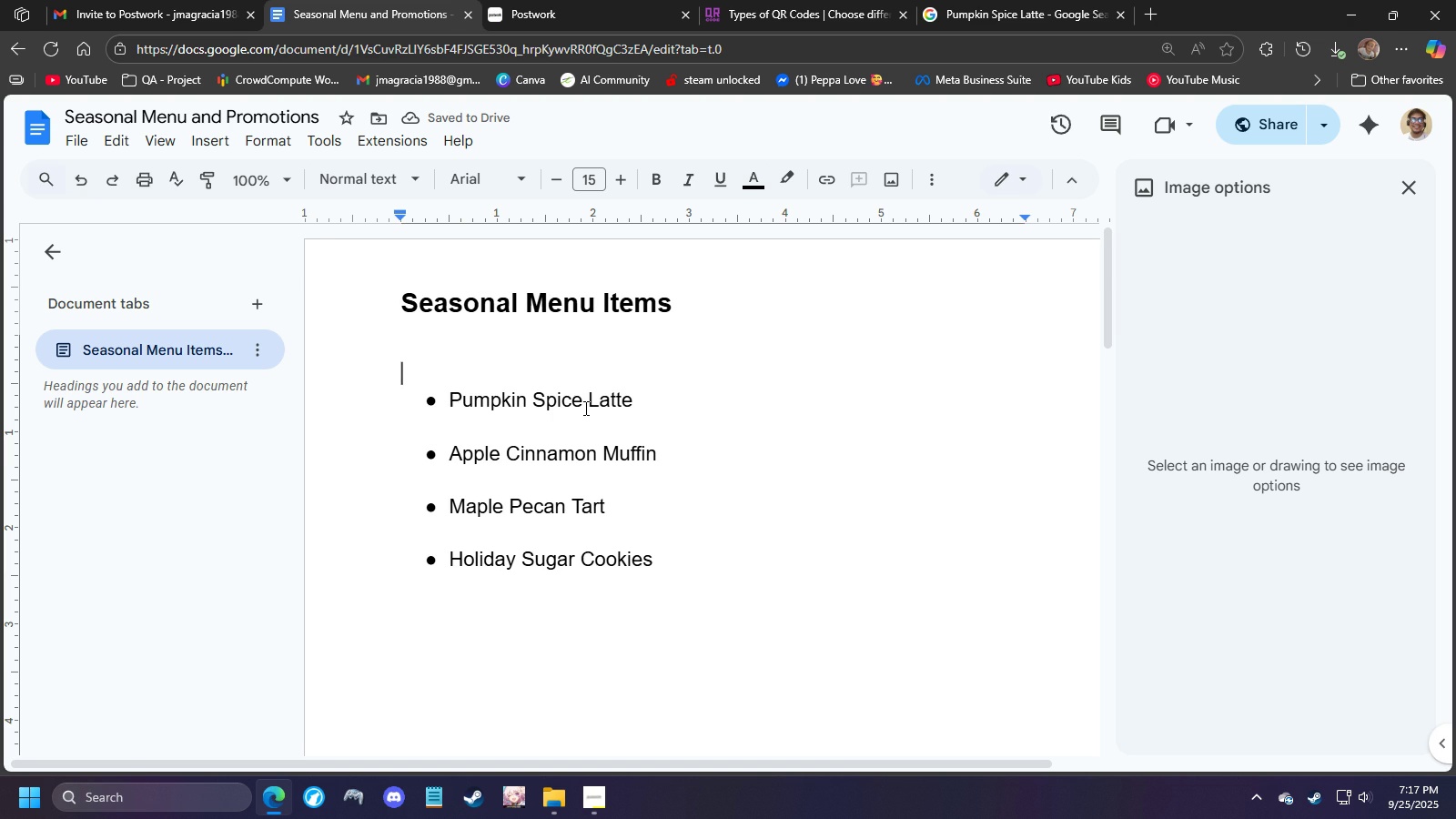 
scroll: coordinate [739, 420], scroll_direction: down, amount: 13.0
 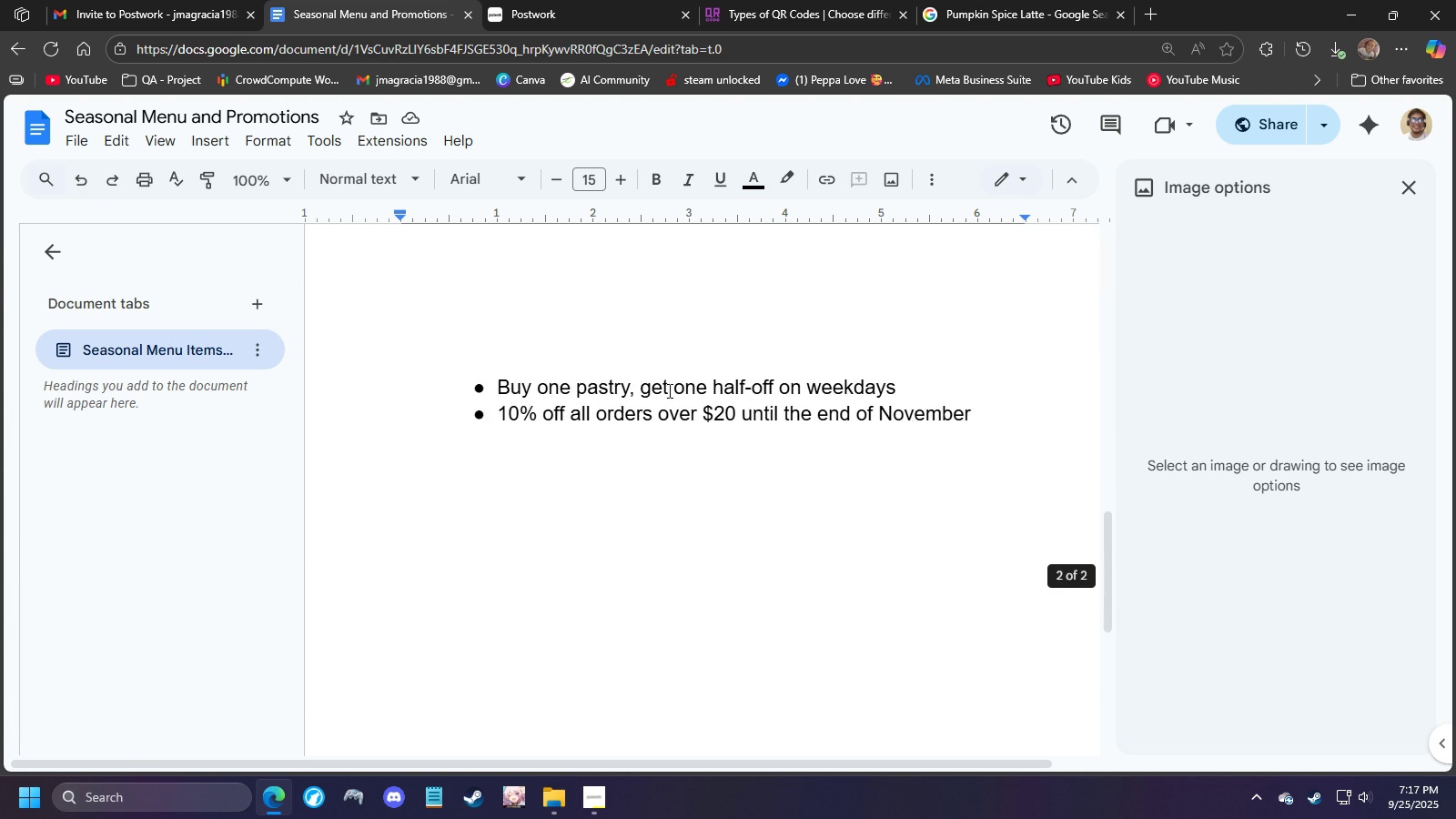 
scroll: coordinate [662, 408], scroll_direction: up, amount: 3.0
 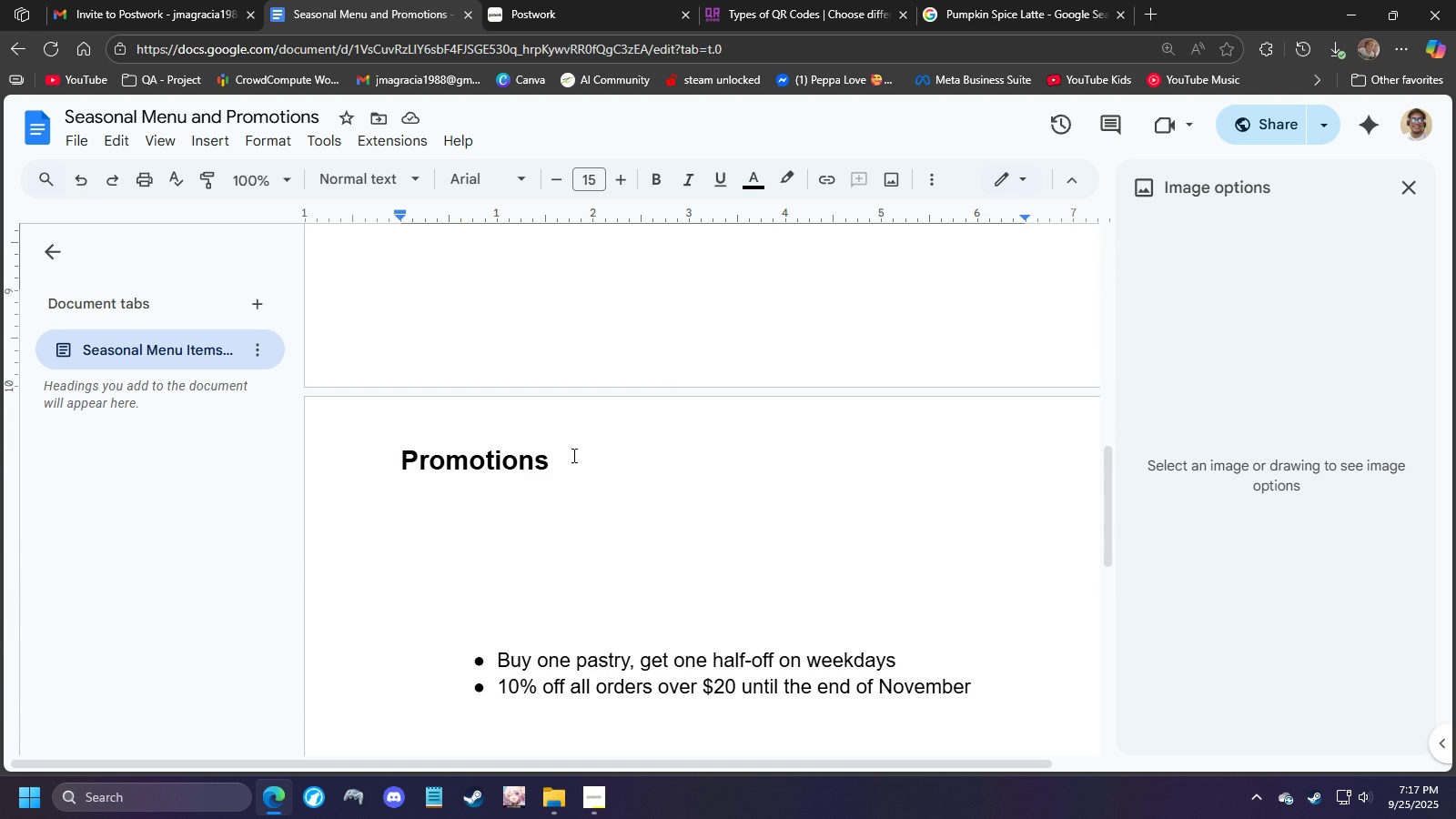 
left_click([572, 454])
 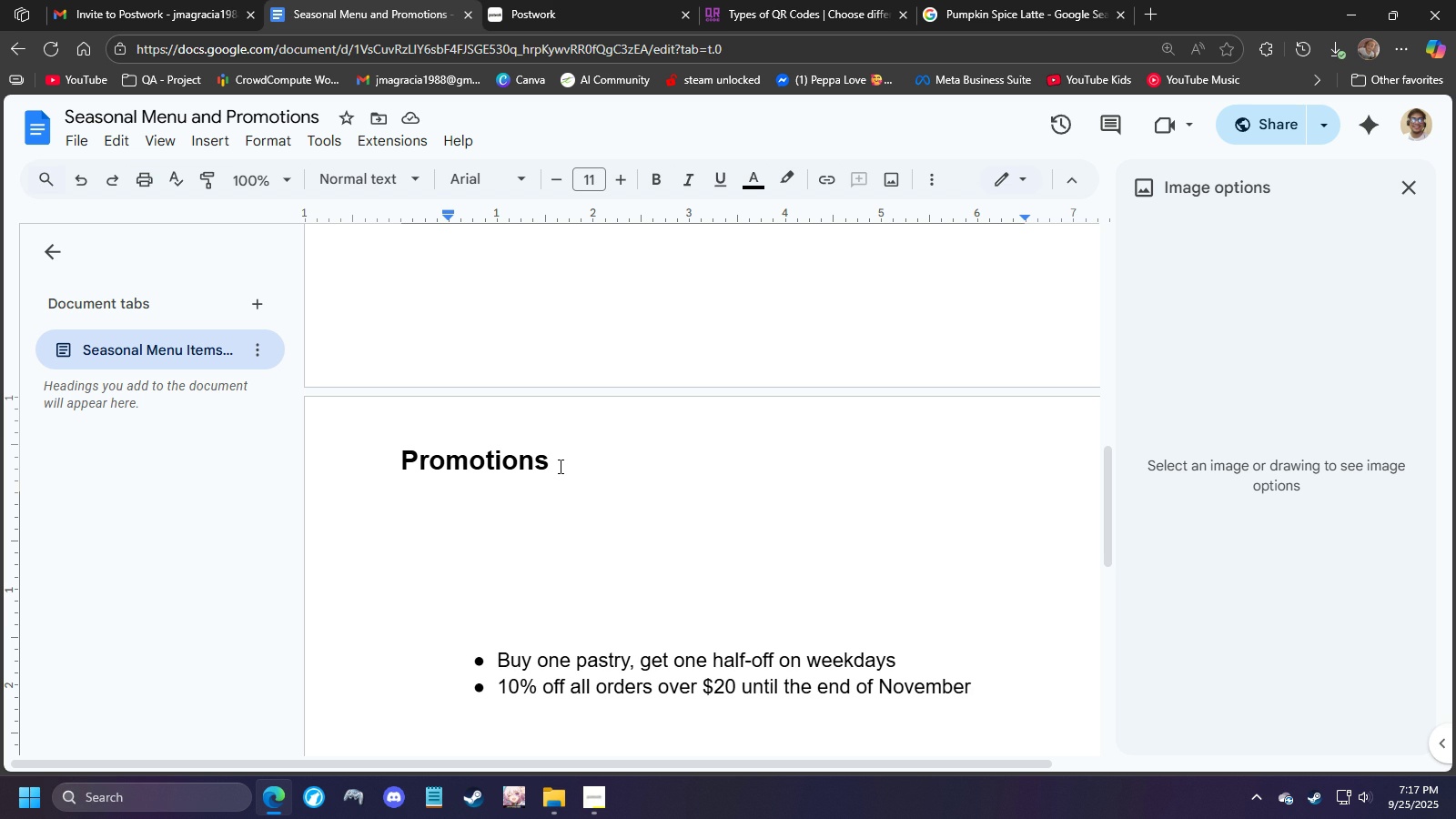 
key(Delete)
 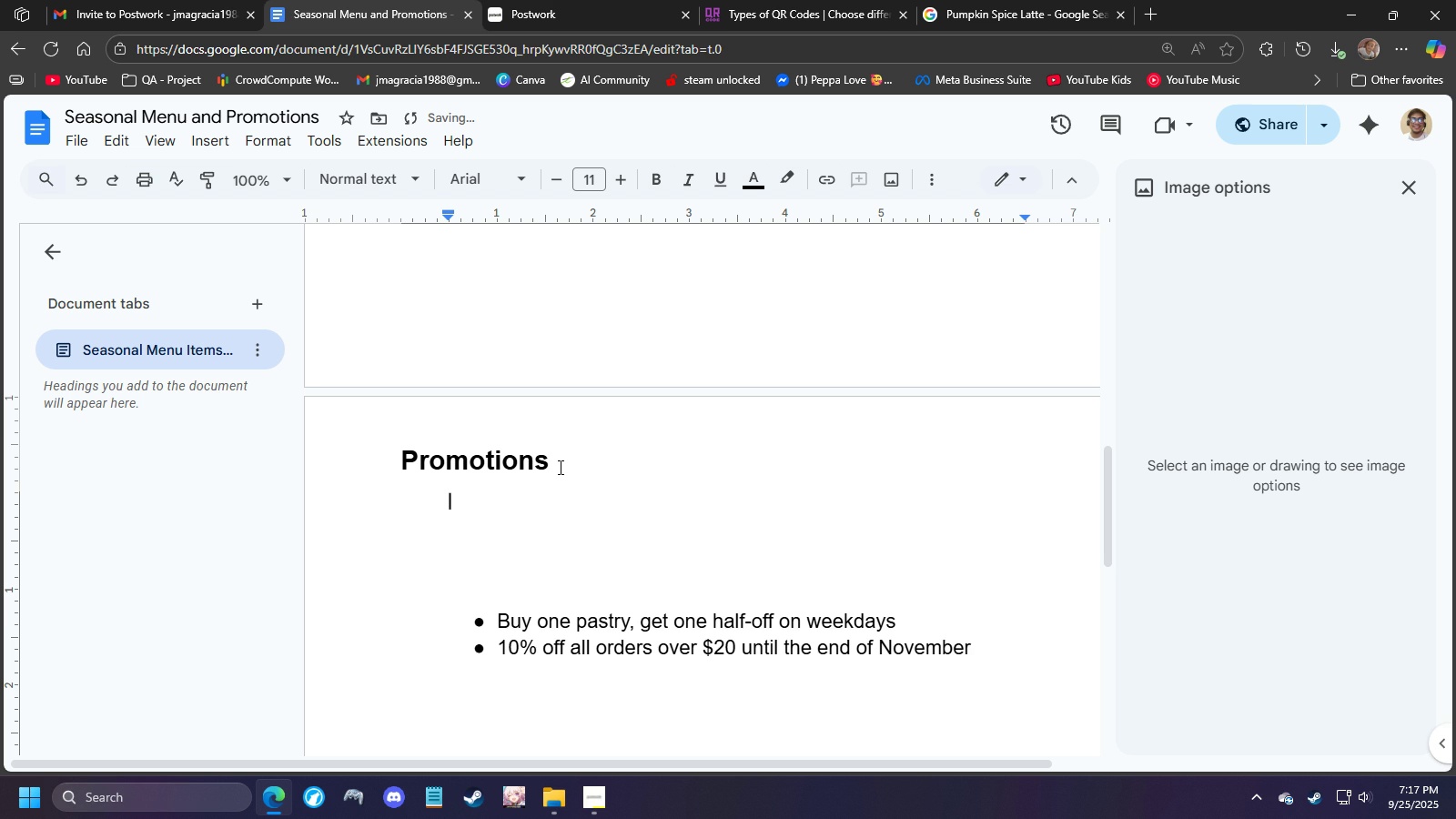 
key(Delete)
 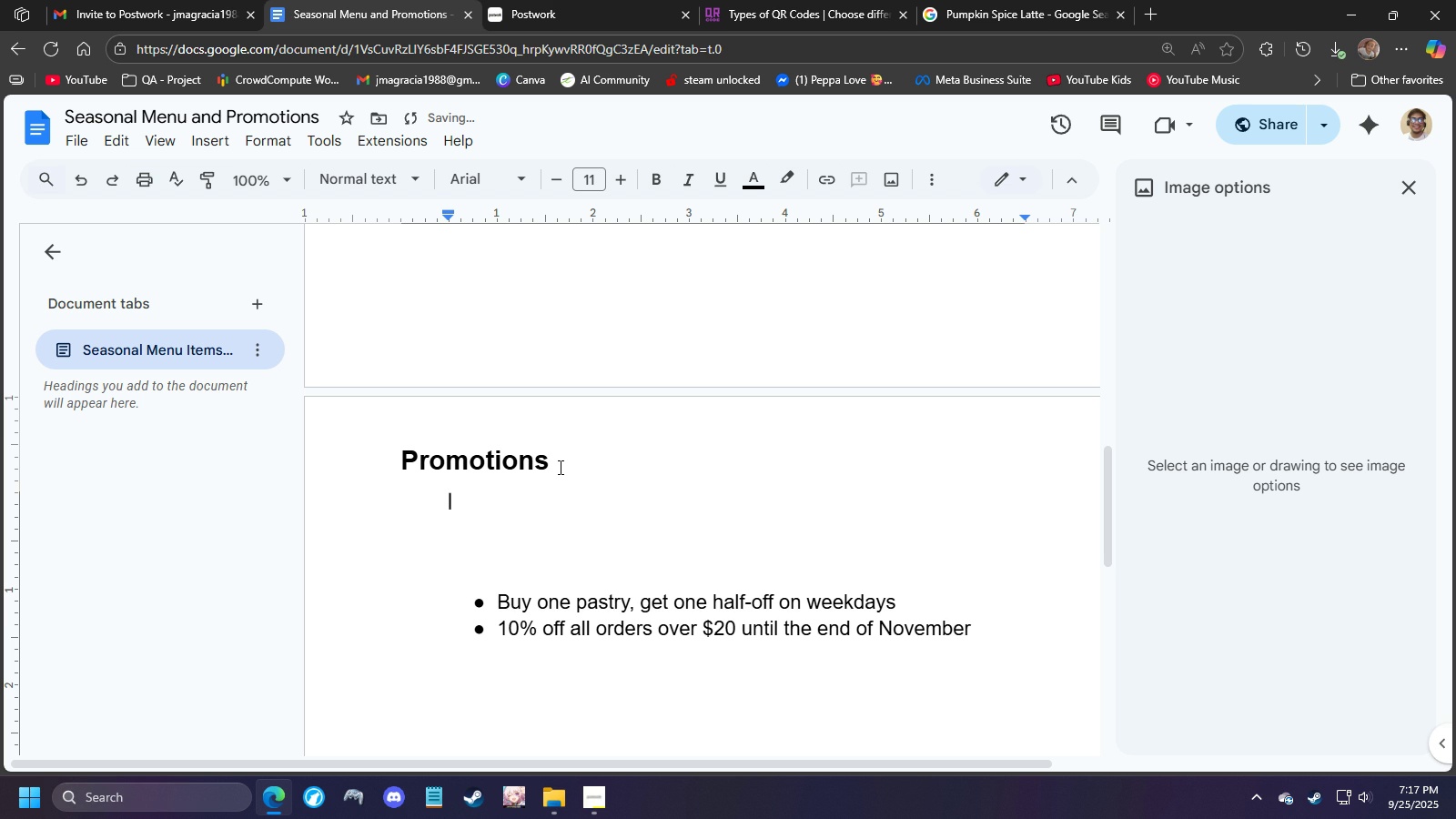 
key(Delete)
 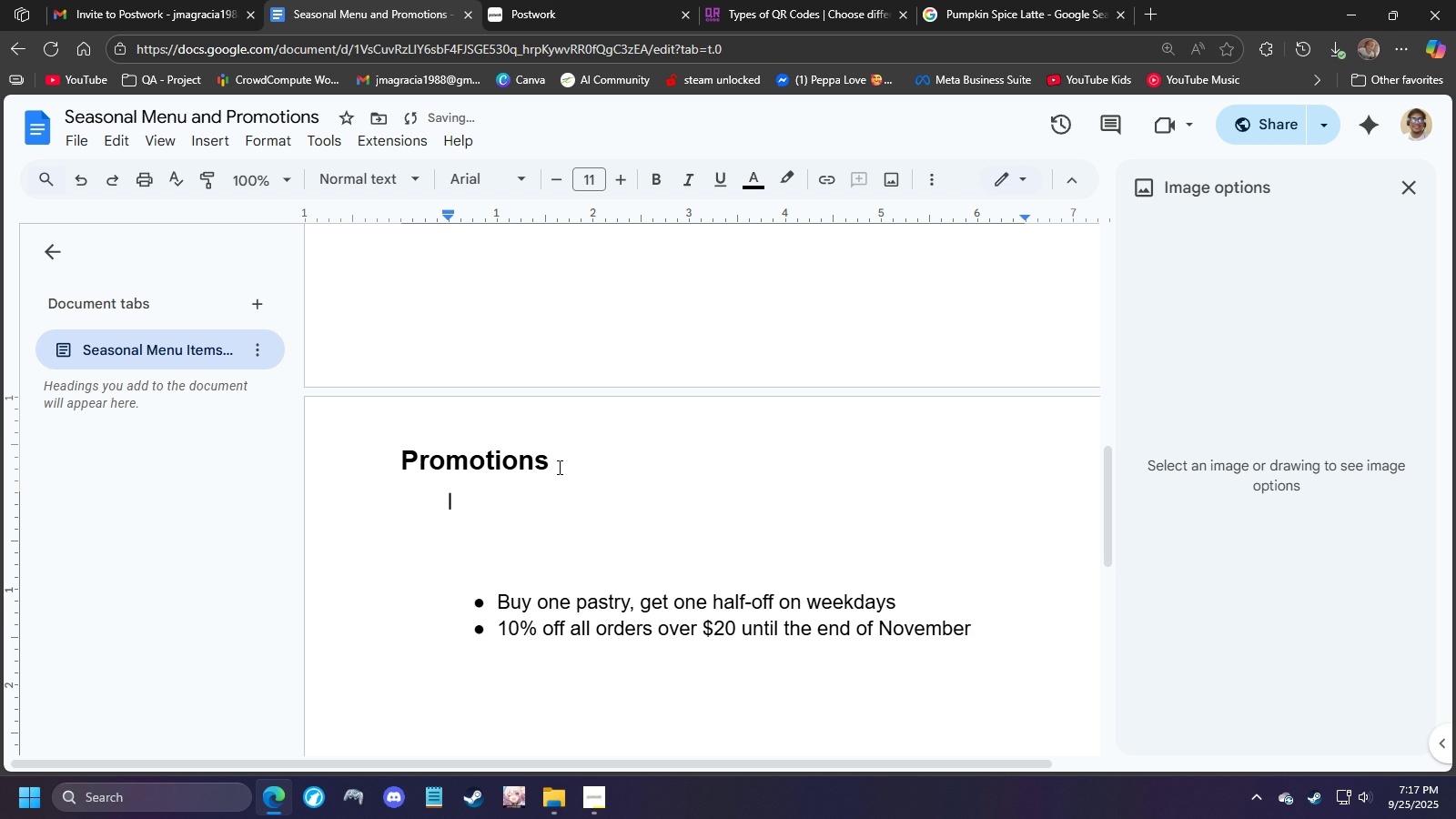 
key(Delete)
 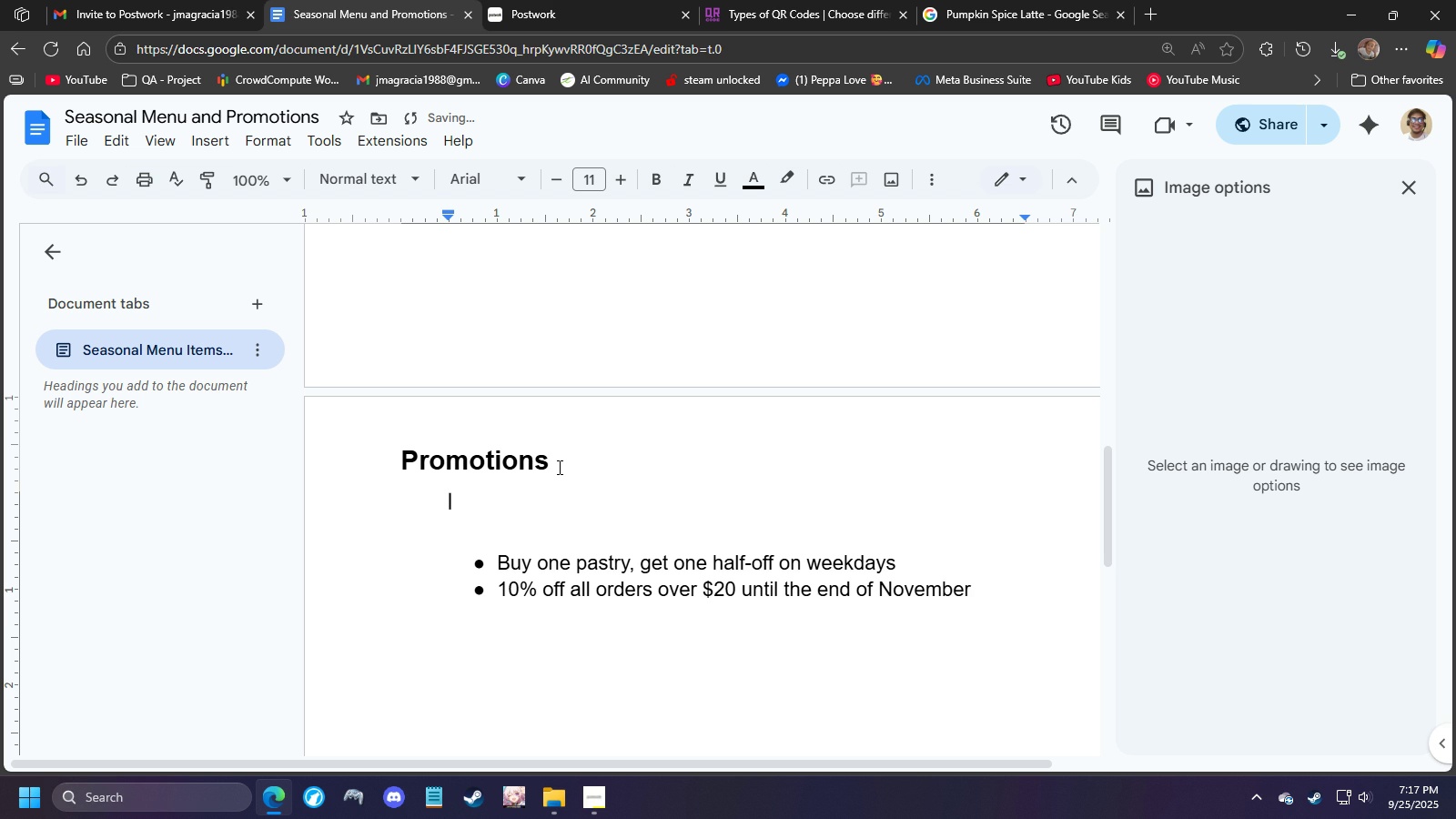 
key(Delete)
 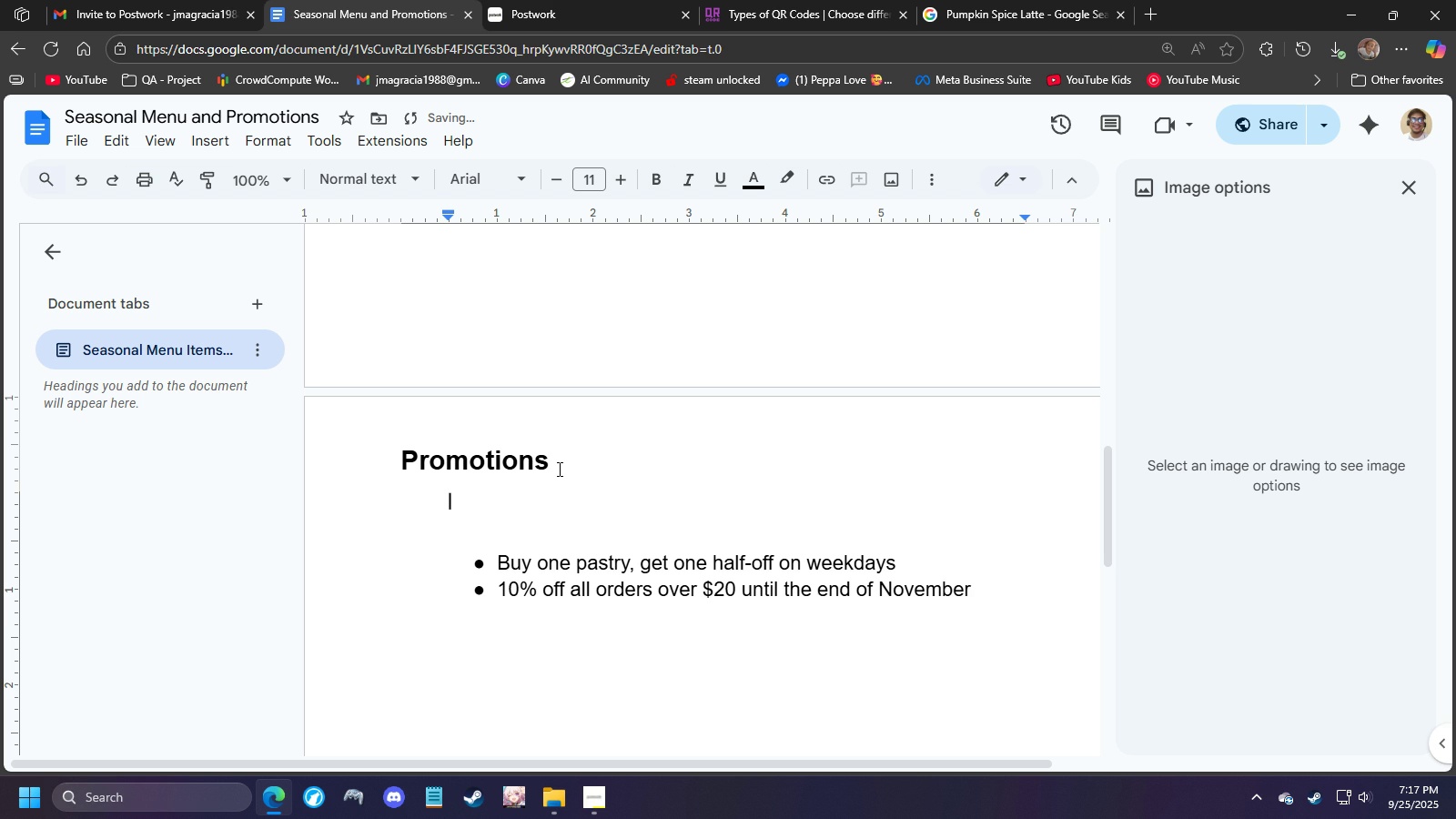 
key(Delete)
 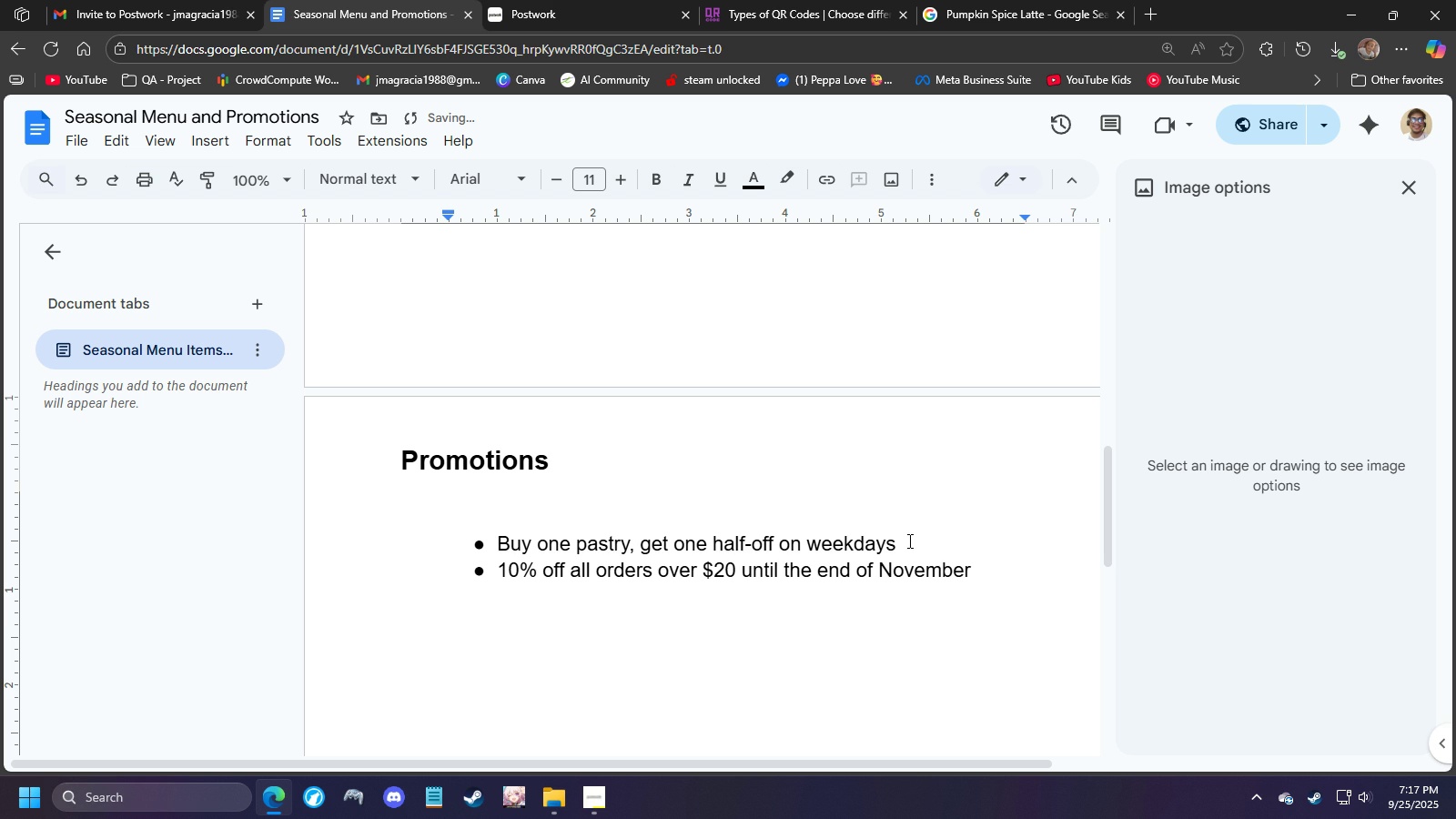 
key(Delete)
 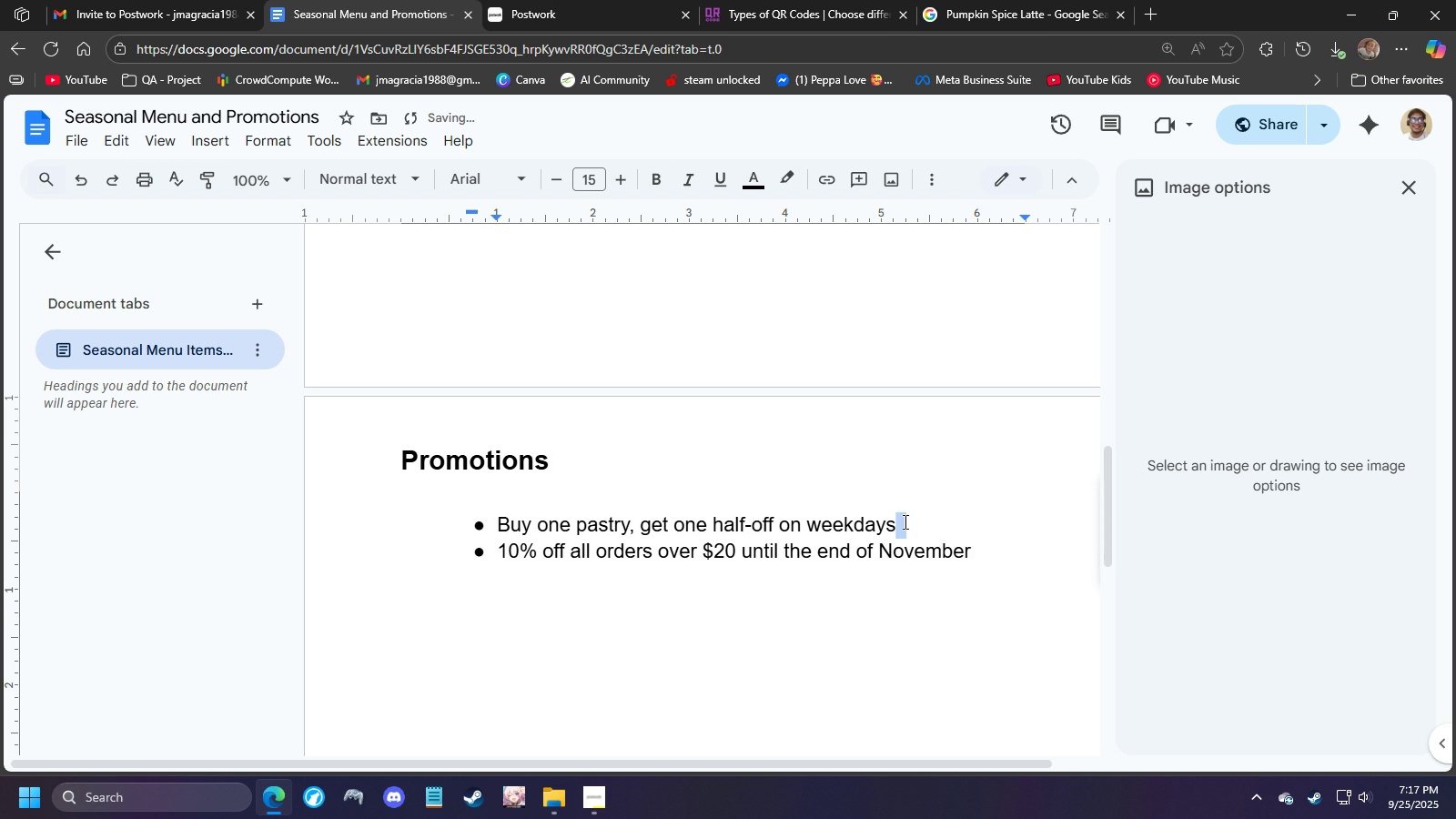 
left_click([903, 521])
 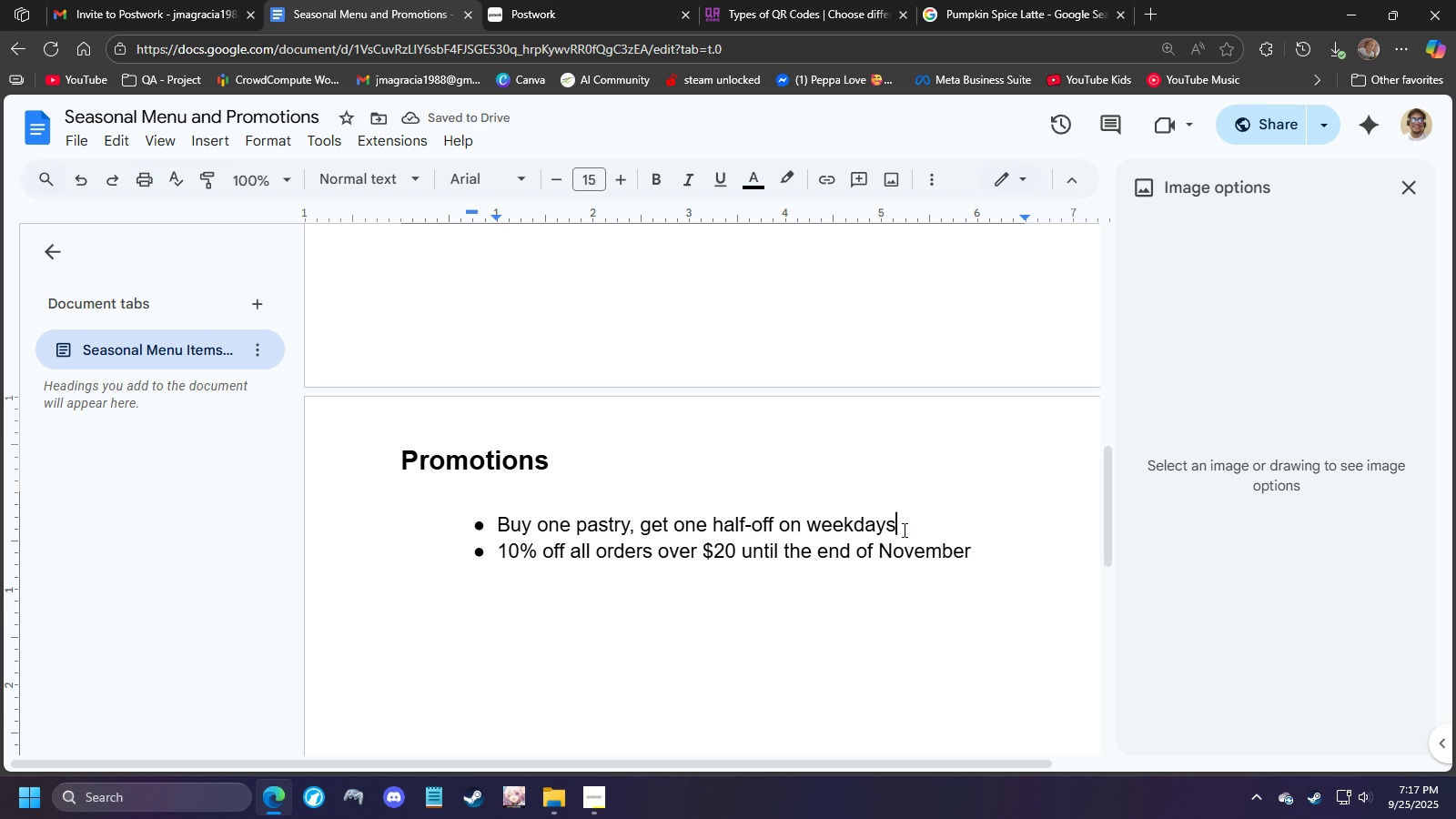 
key(Enter)
 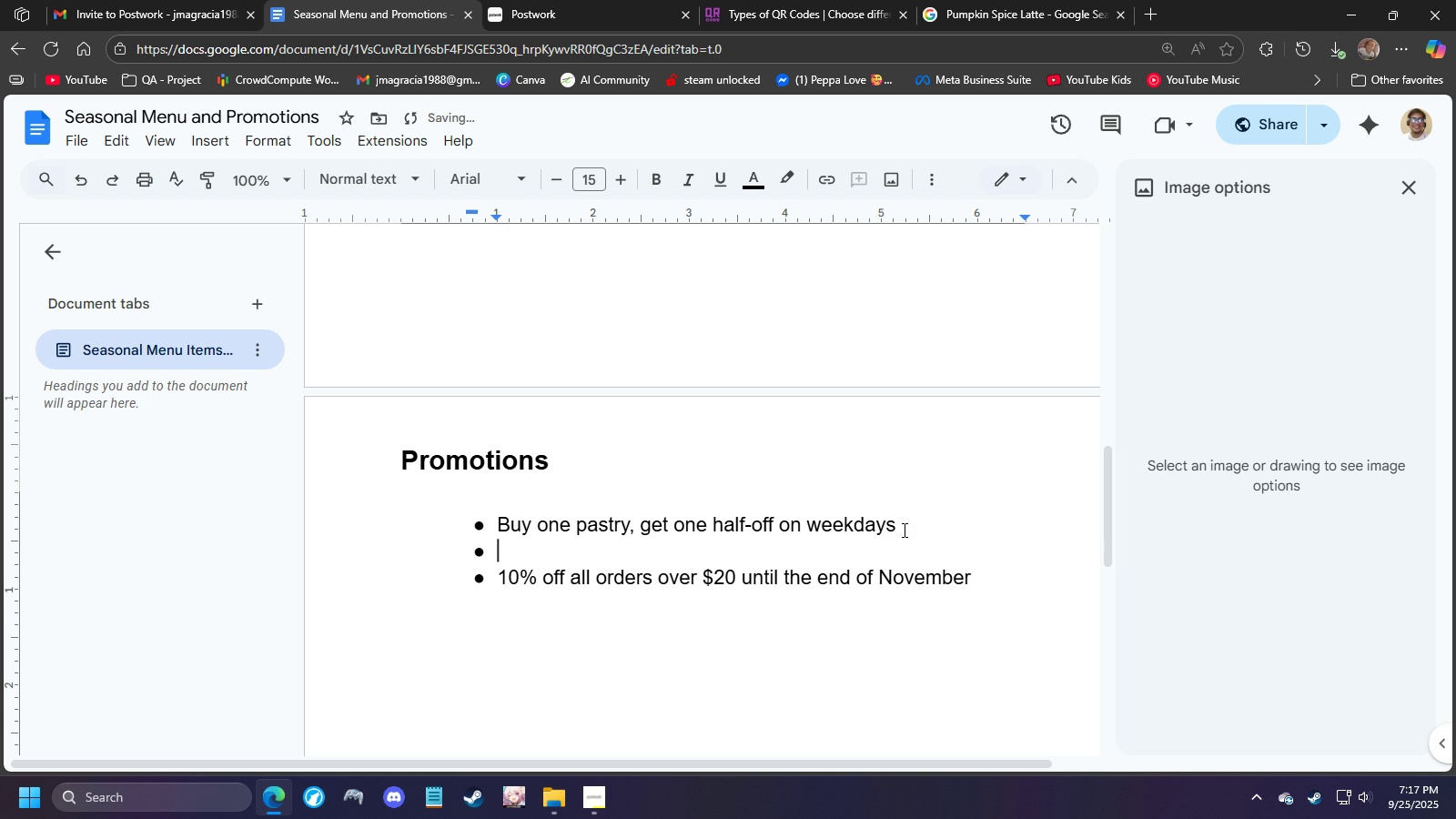 
key(Enter)
 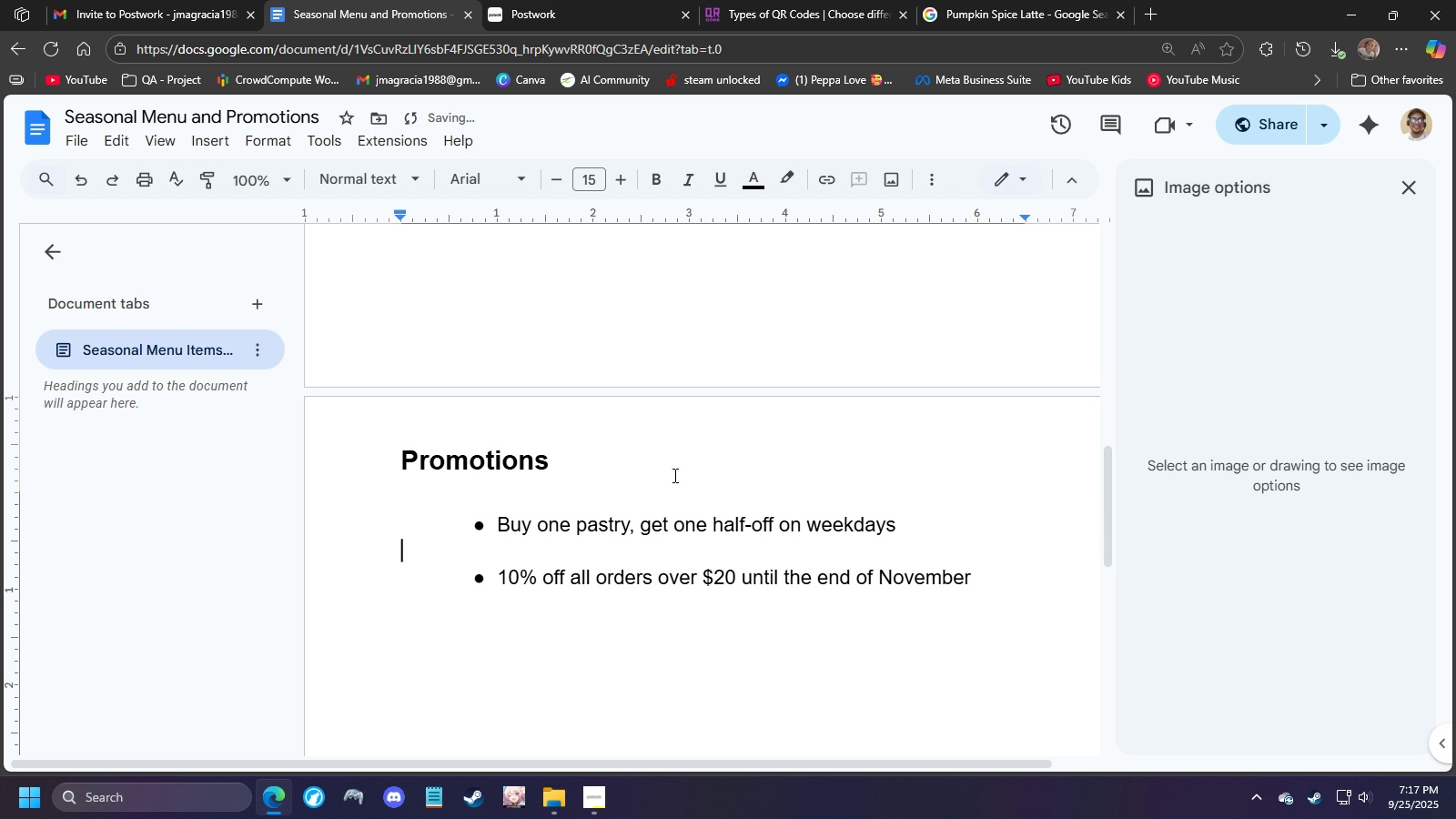 
scroll: coordinate [692, 497], scroll_direction: up, amount: 13.0
 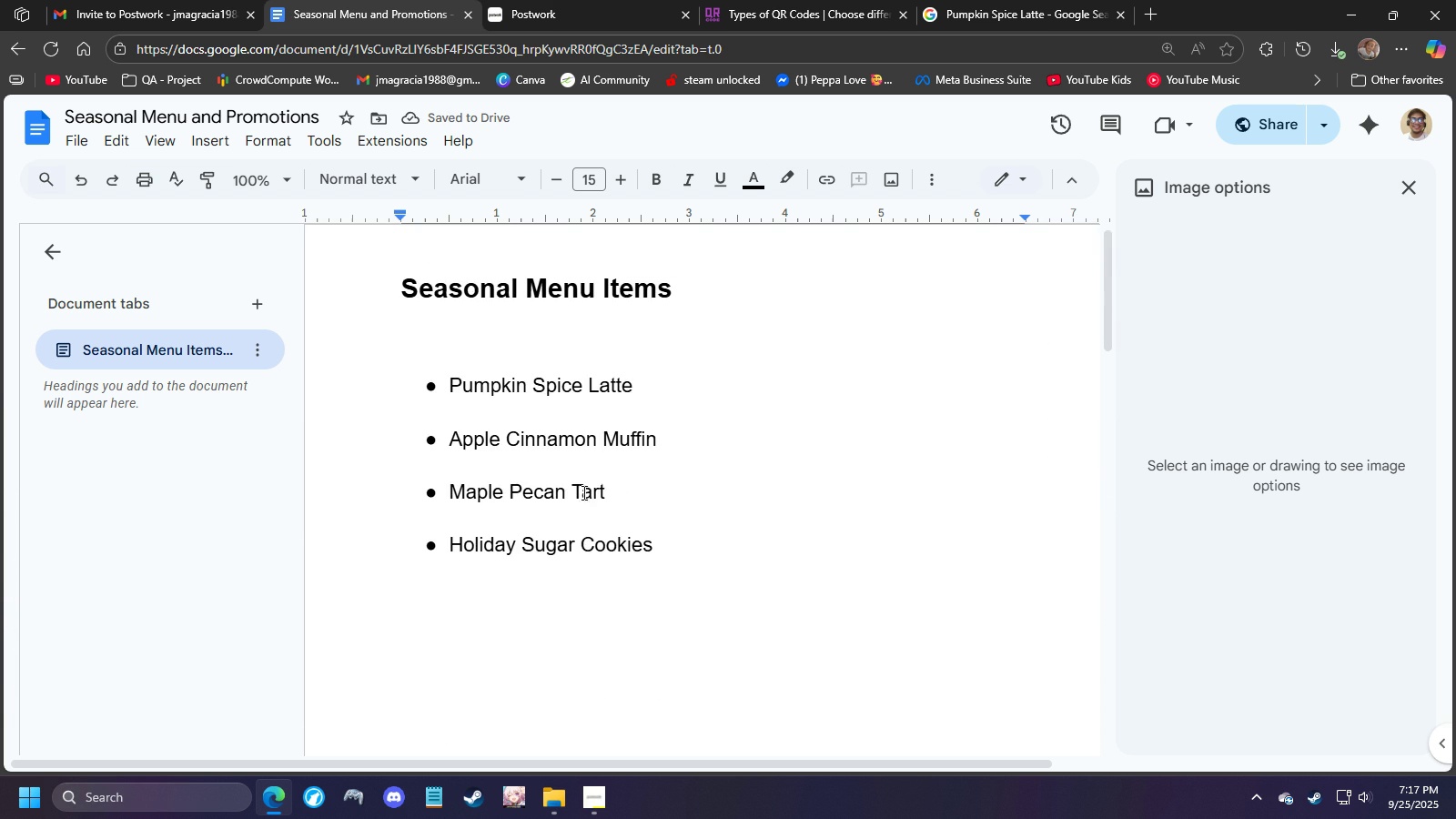 
scroll: coordinate [602, 471], scroll_direction: down, amount: 12.0
 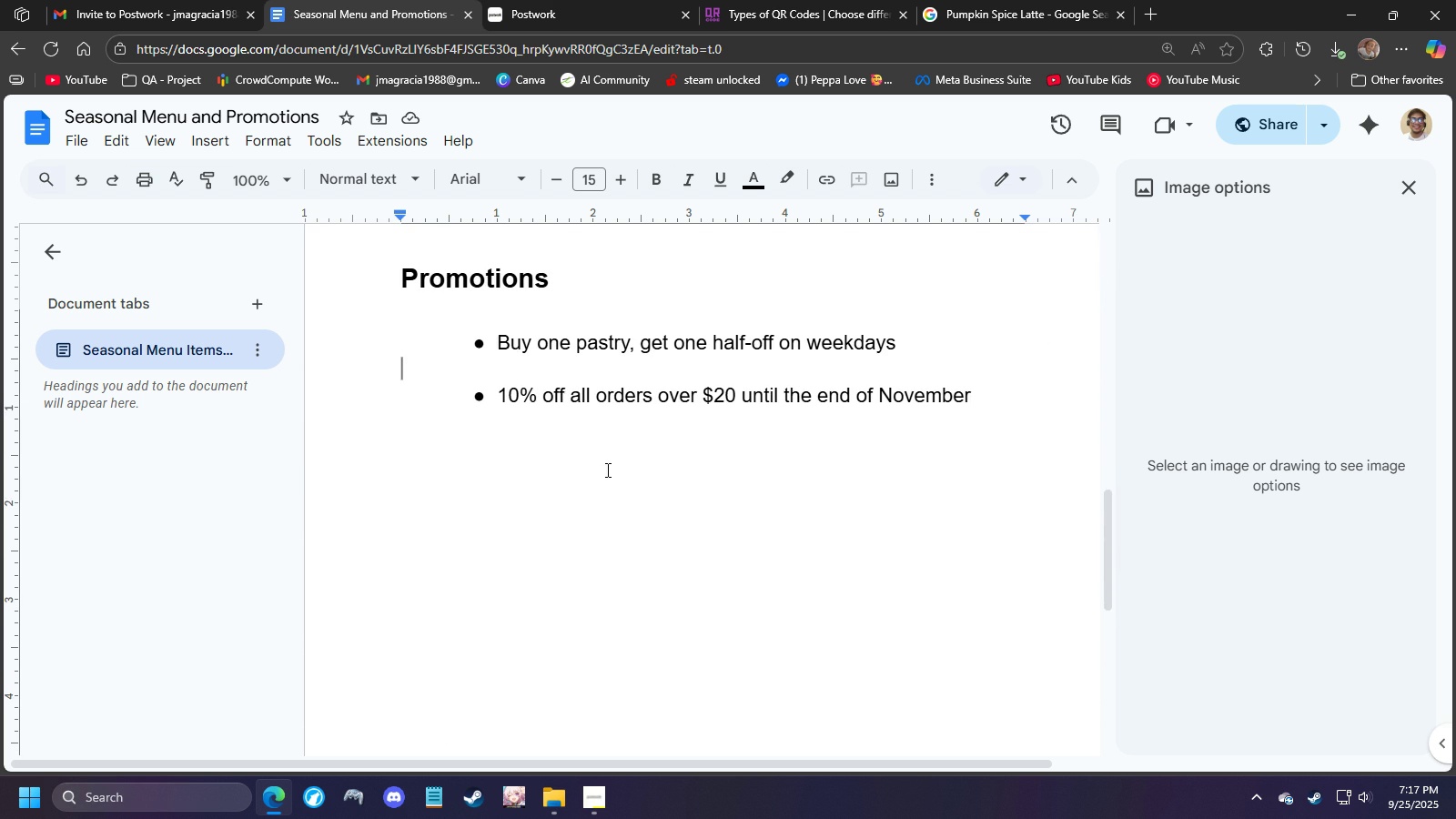 
scroll: coordinate [612, 475], scroll_direction: up, amount: 3.0
 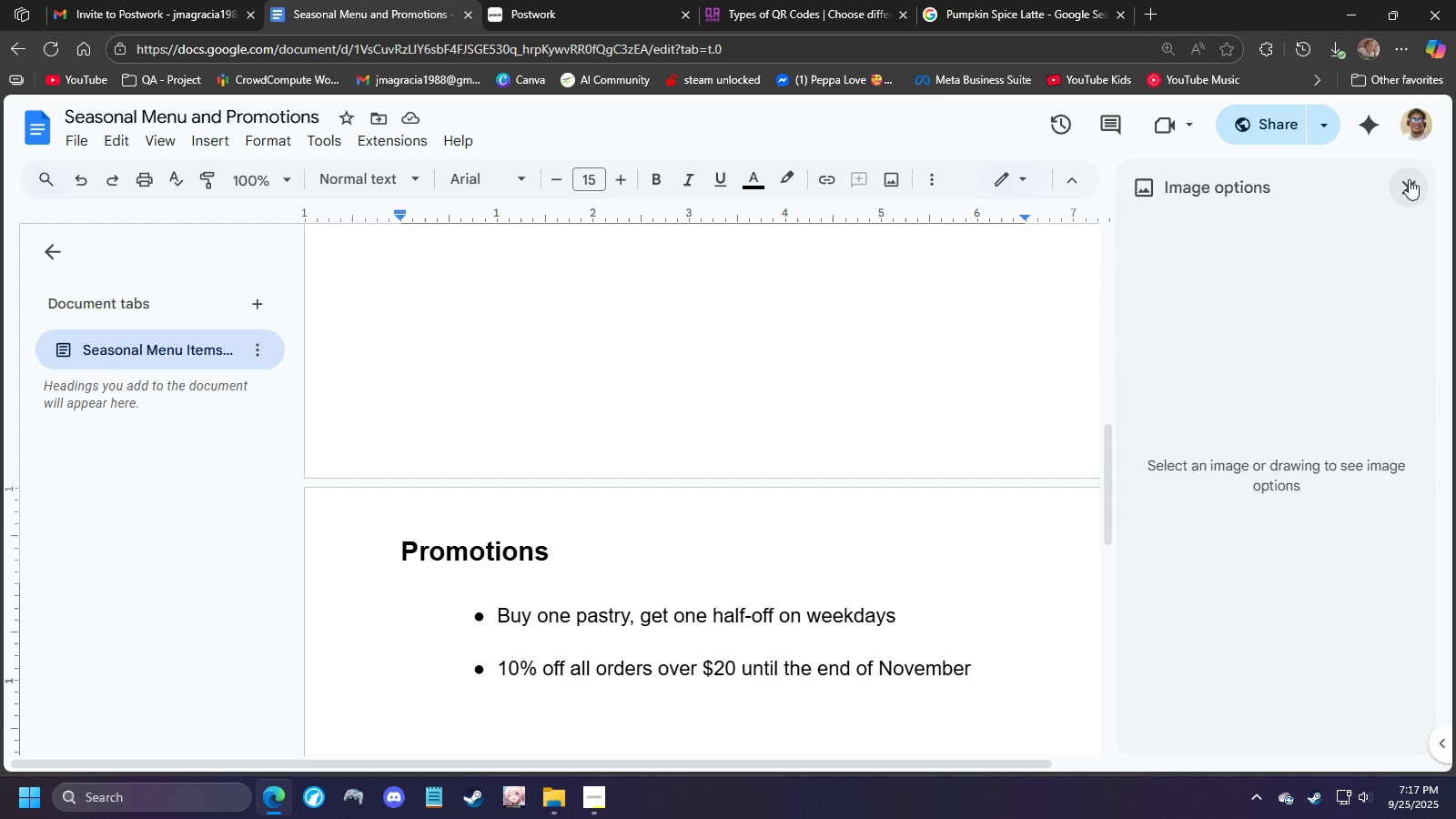 
left_click([1409, 180])
 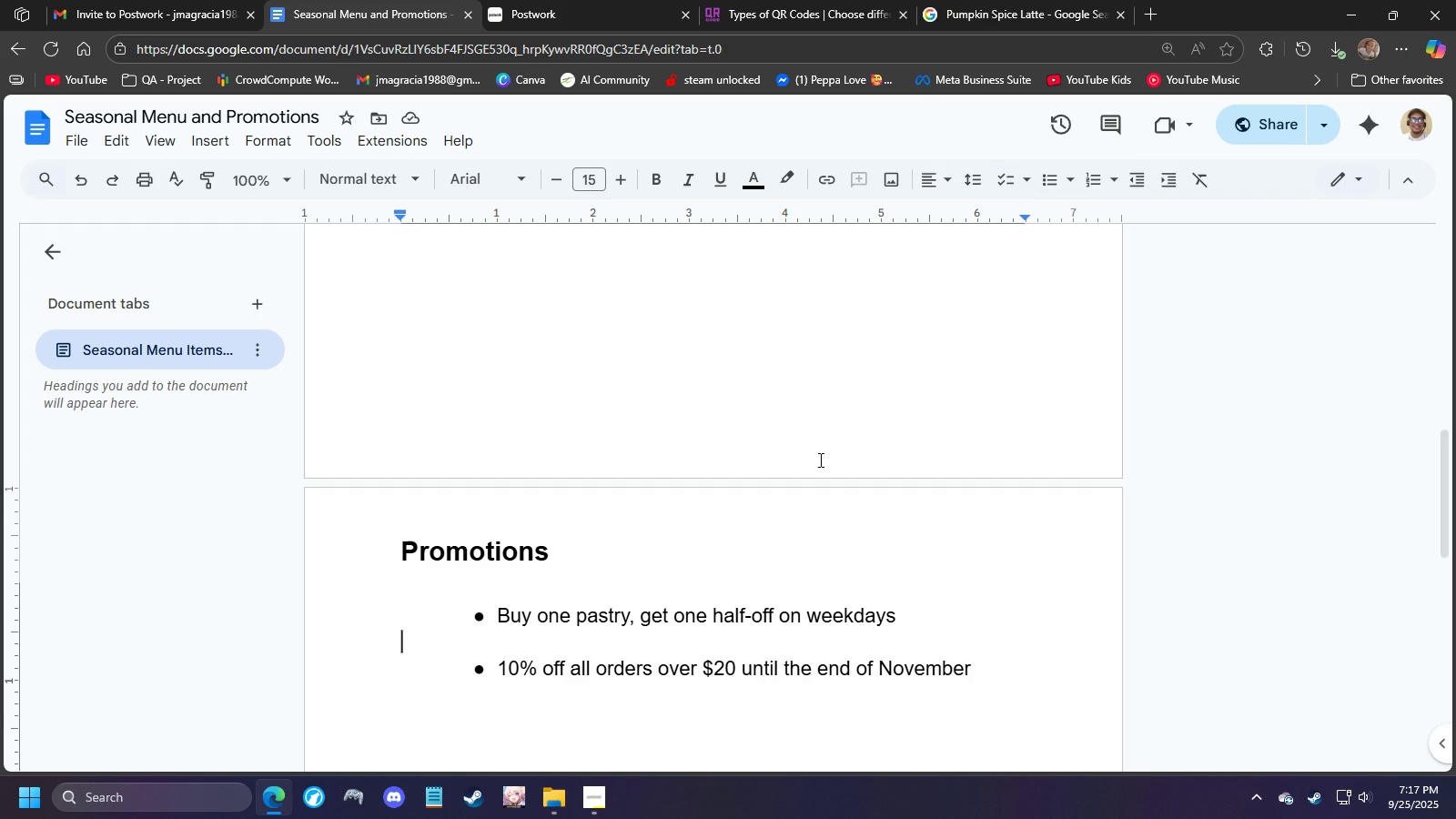 
scroll: coordinate [818, 476], scroll_direction: up, amount: 11.0
 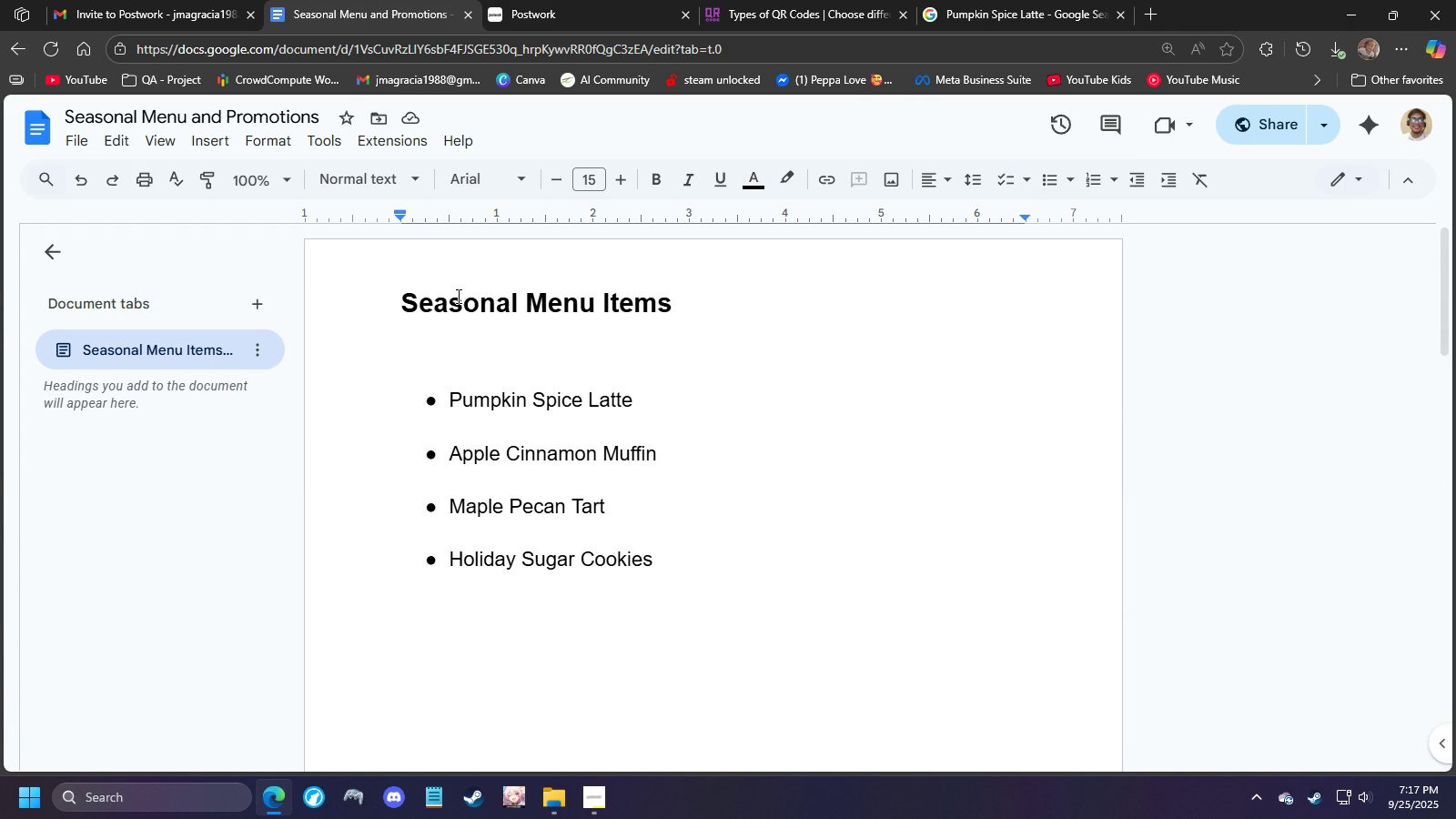 
double_click([450, 301])
 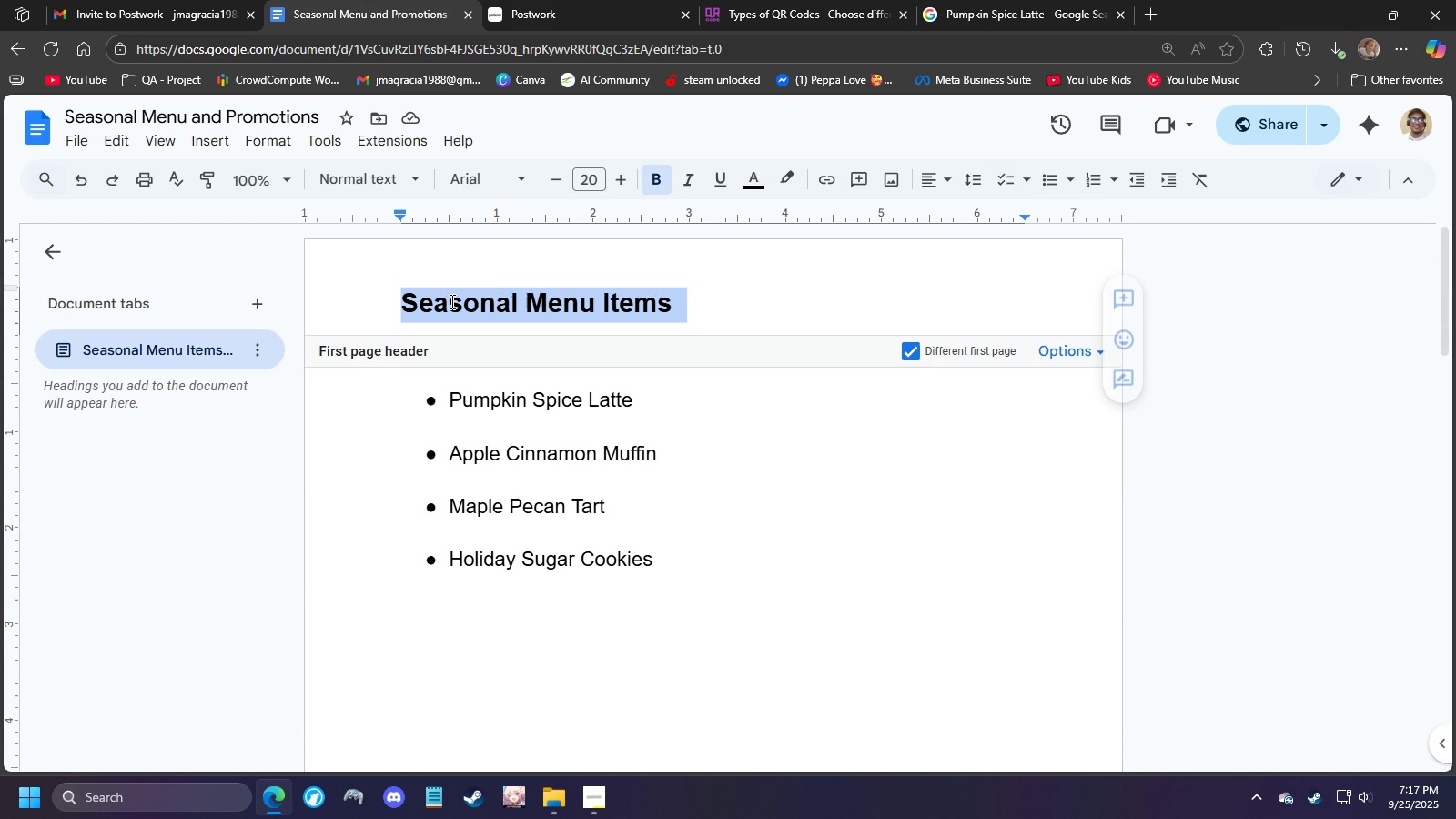 
triple_click([450, 301])
 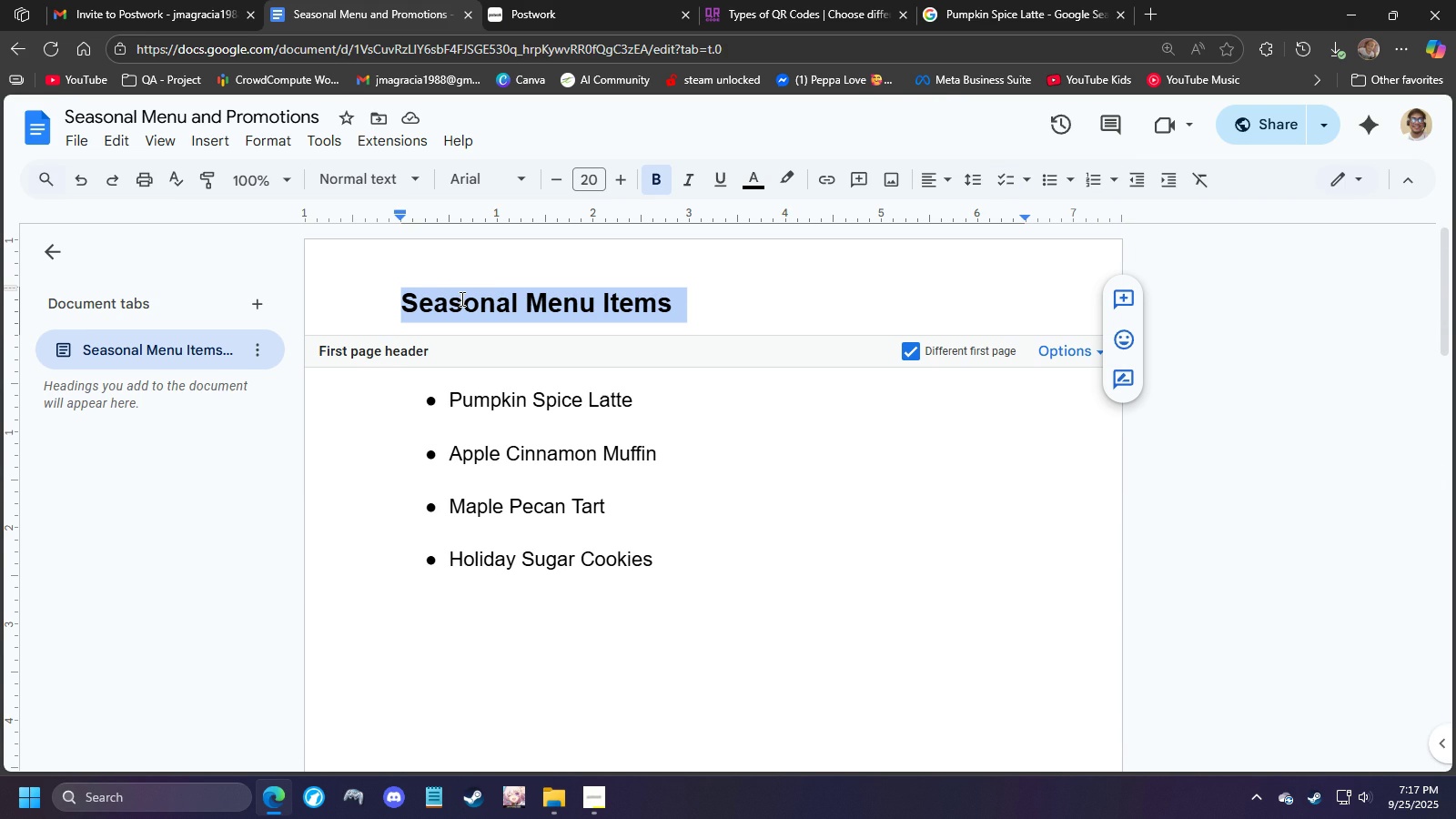 
mouse_move([480, 277])
 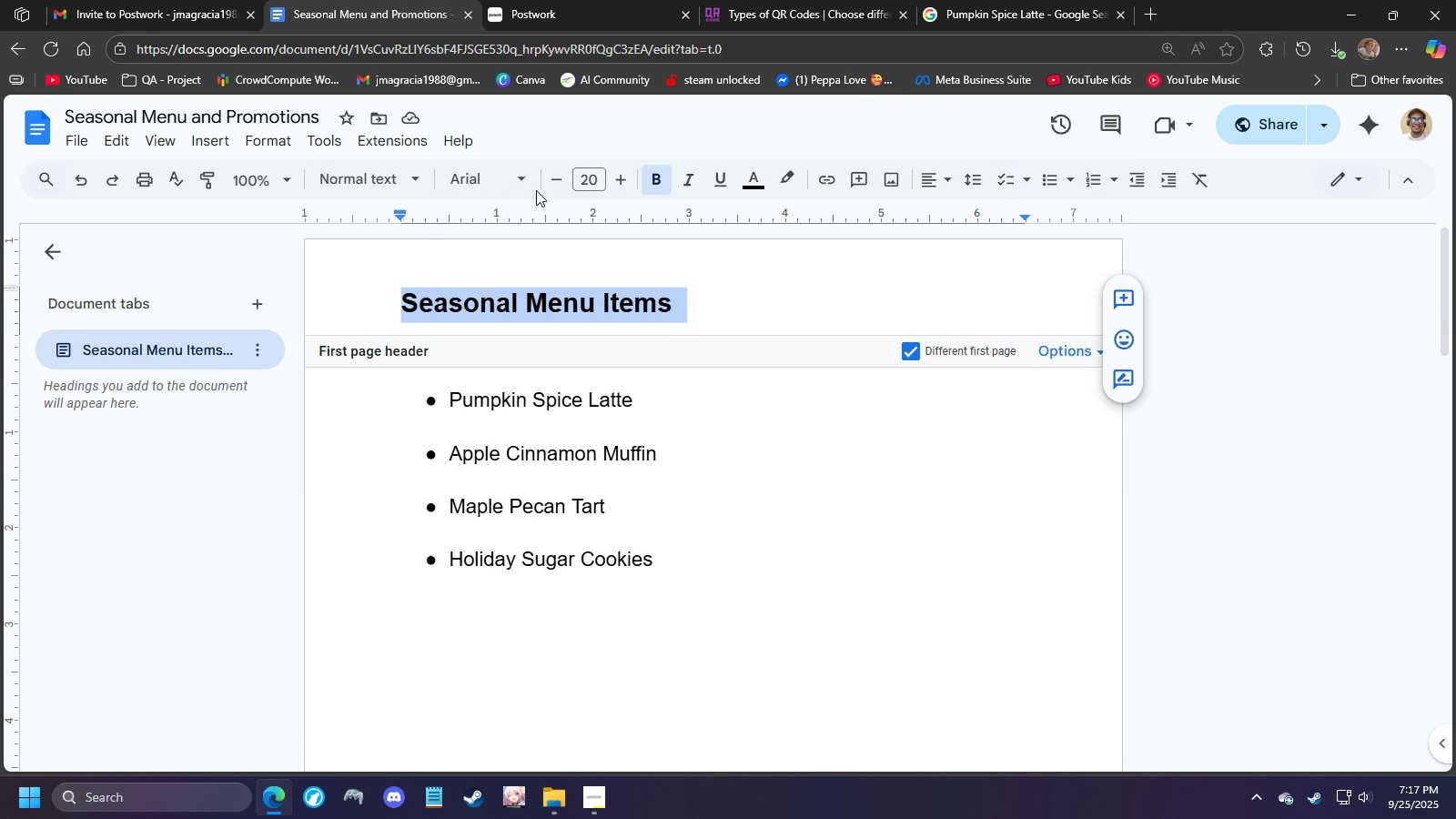 
left_click([521, 182])
 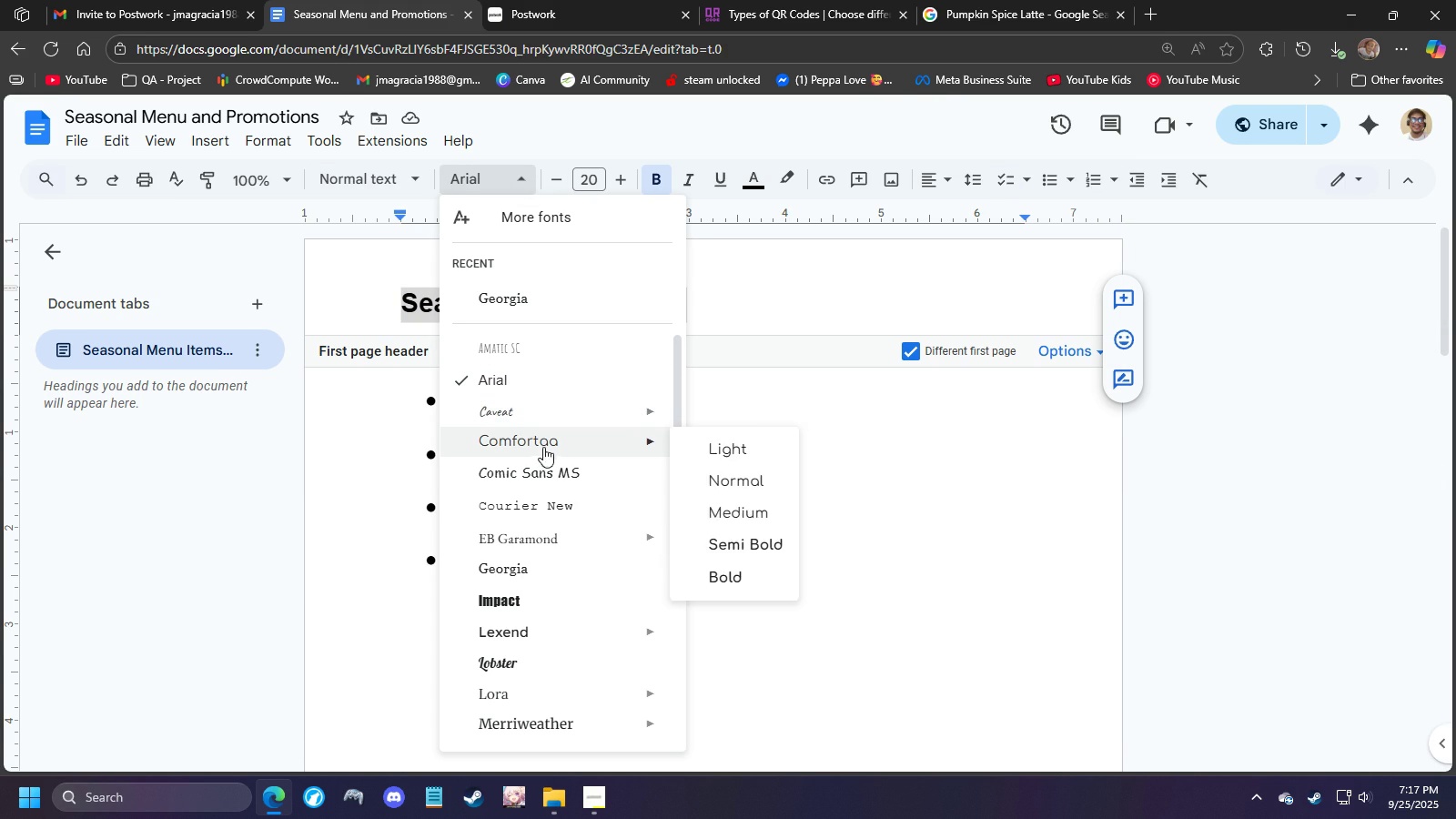 
left_click([541, 467])
 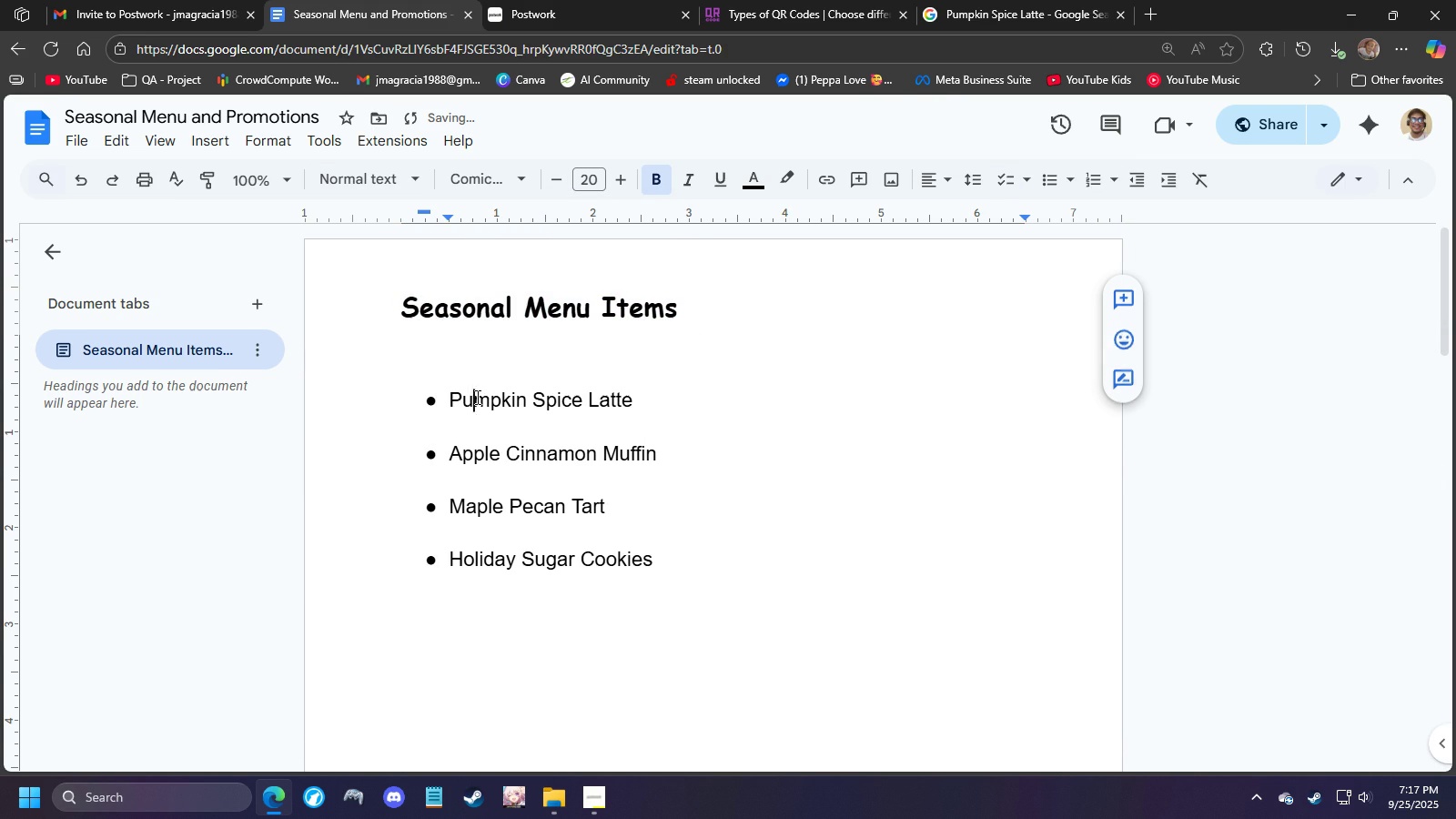 
double_click([476, 397])